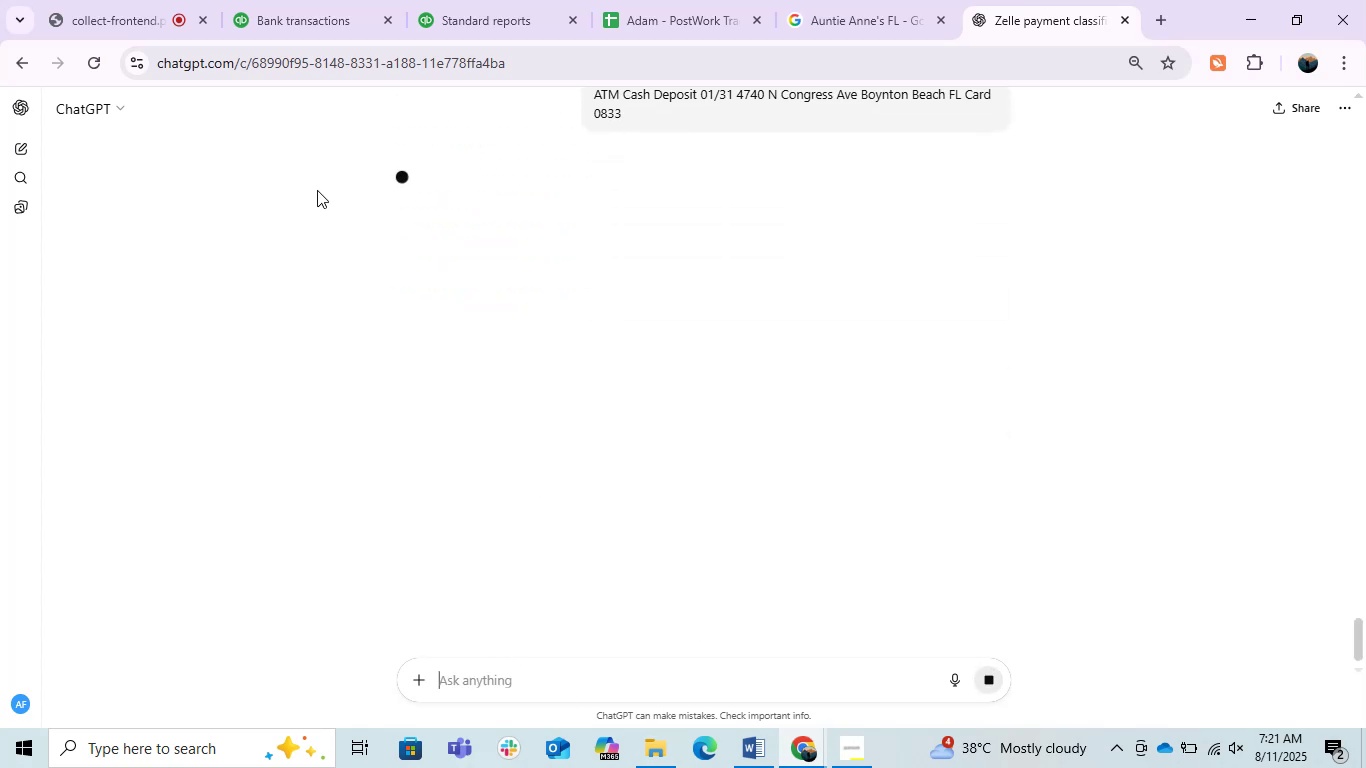 
left_click([301, 0])
 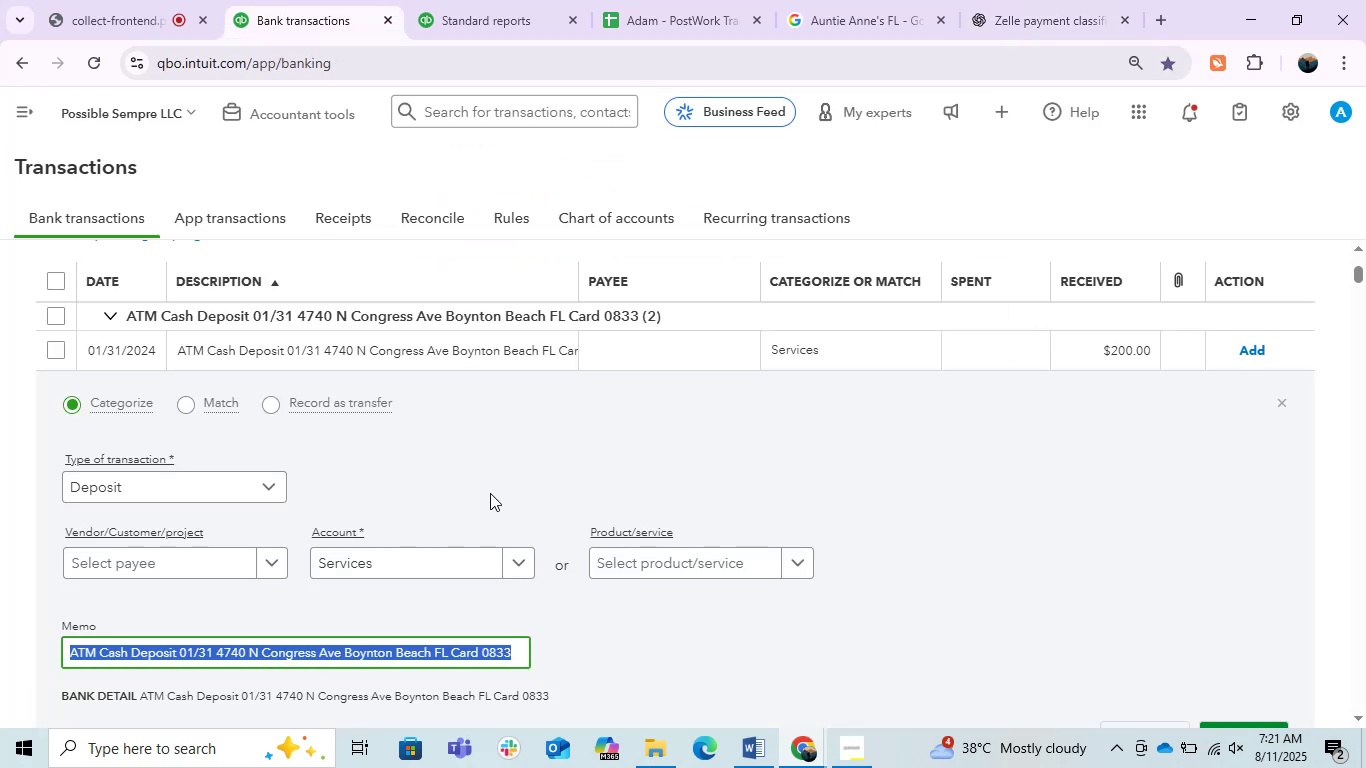 
left_click([490, 491])
 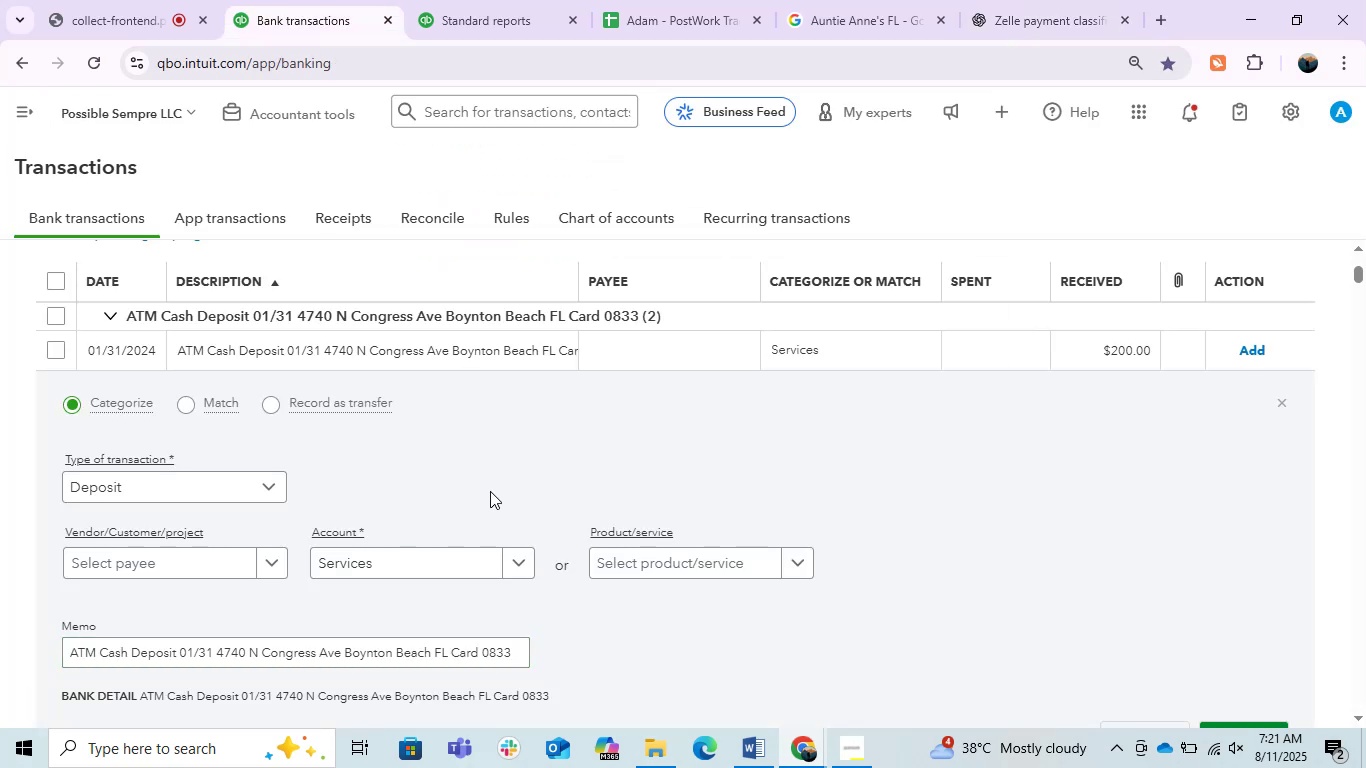 
wait(5.52)
 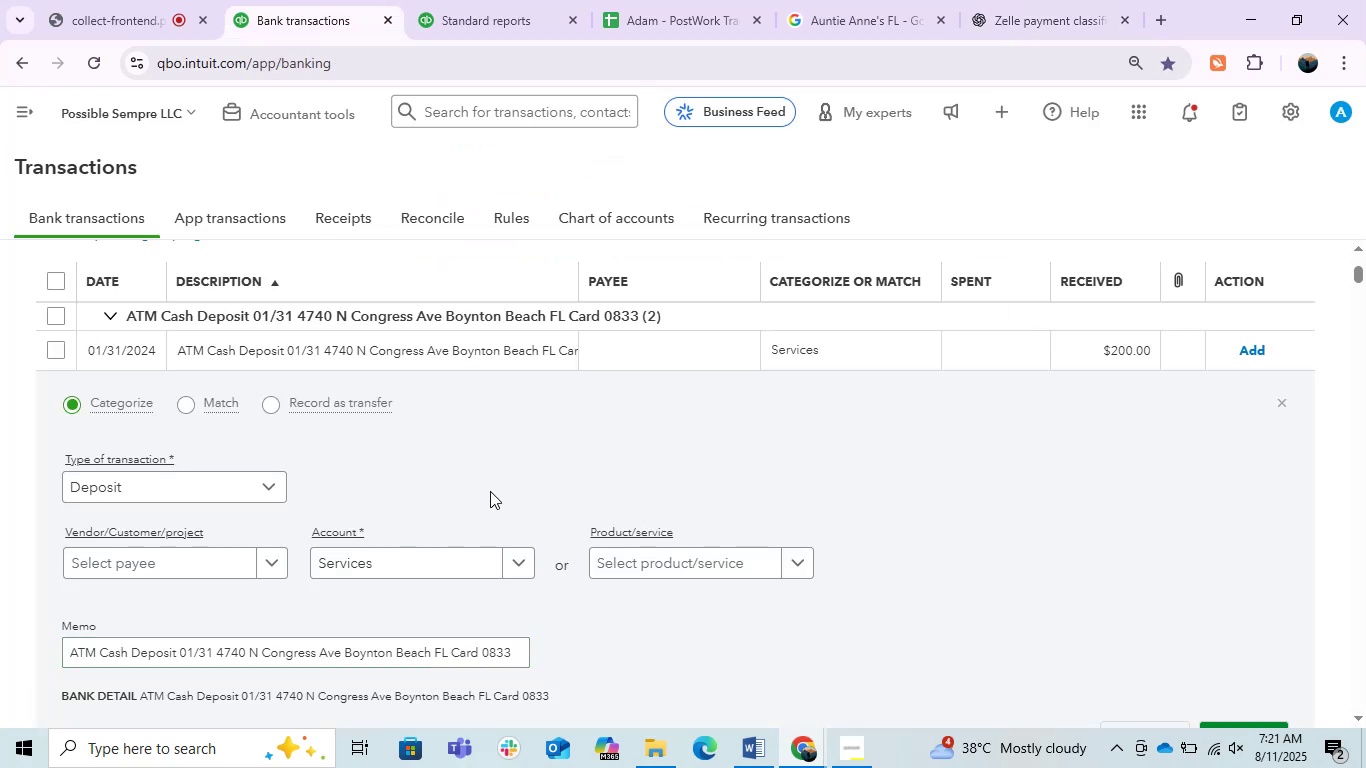 
left_click([1026, 6])
 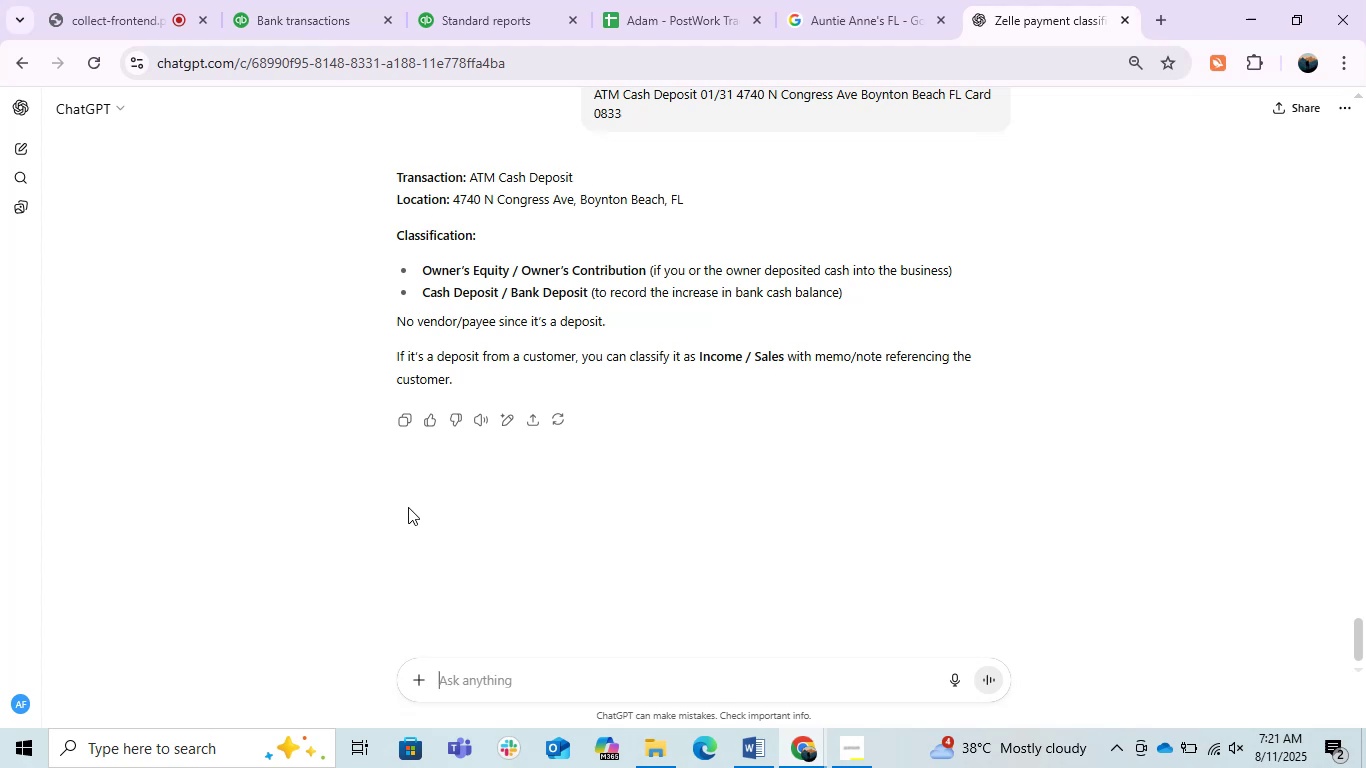 
wait(7.05)
 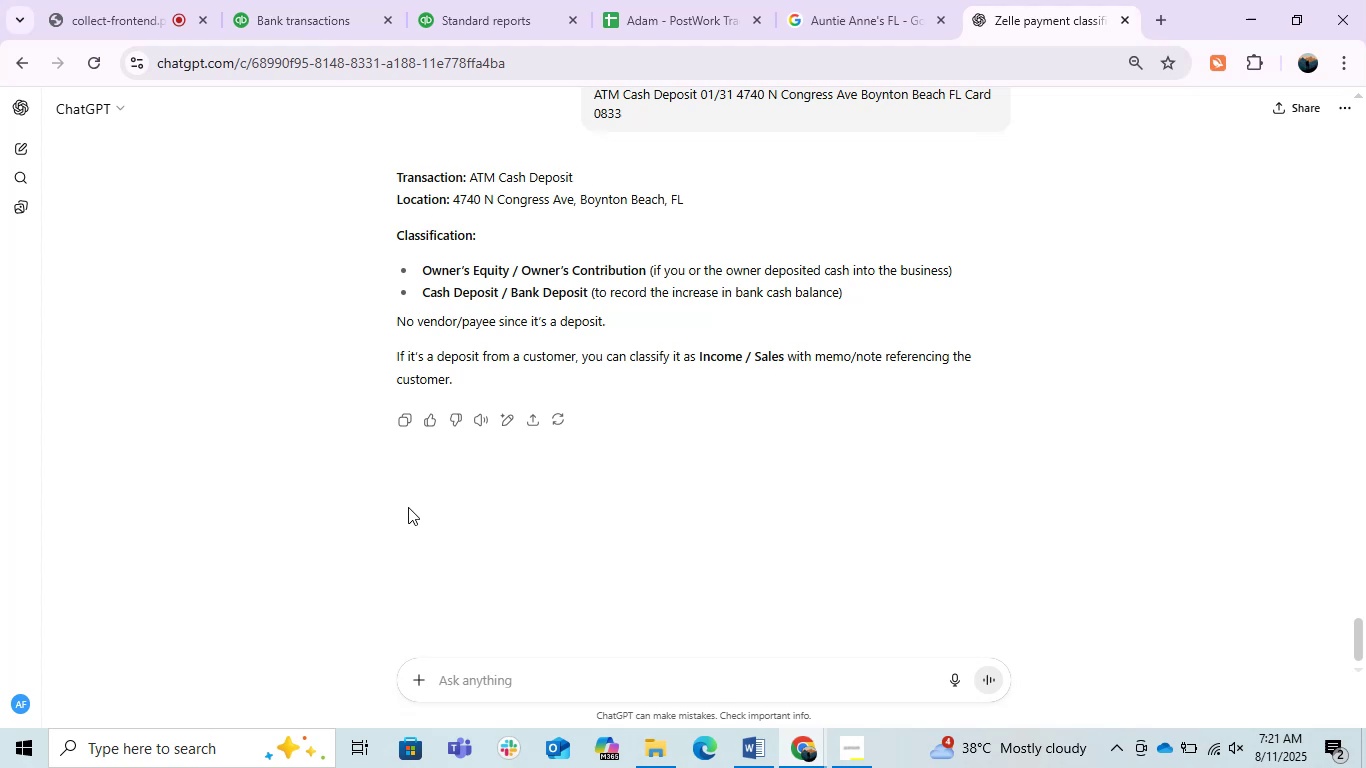 
type(its deposit)
 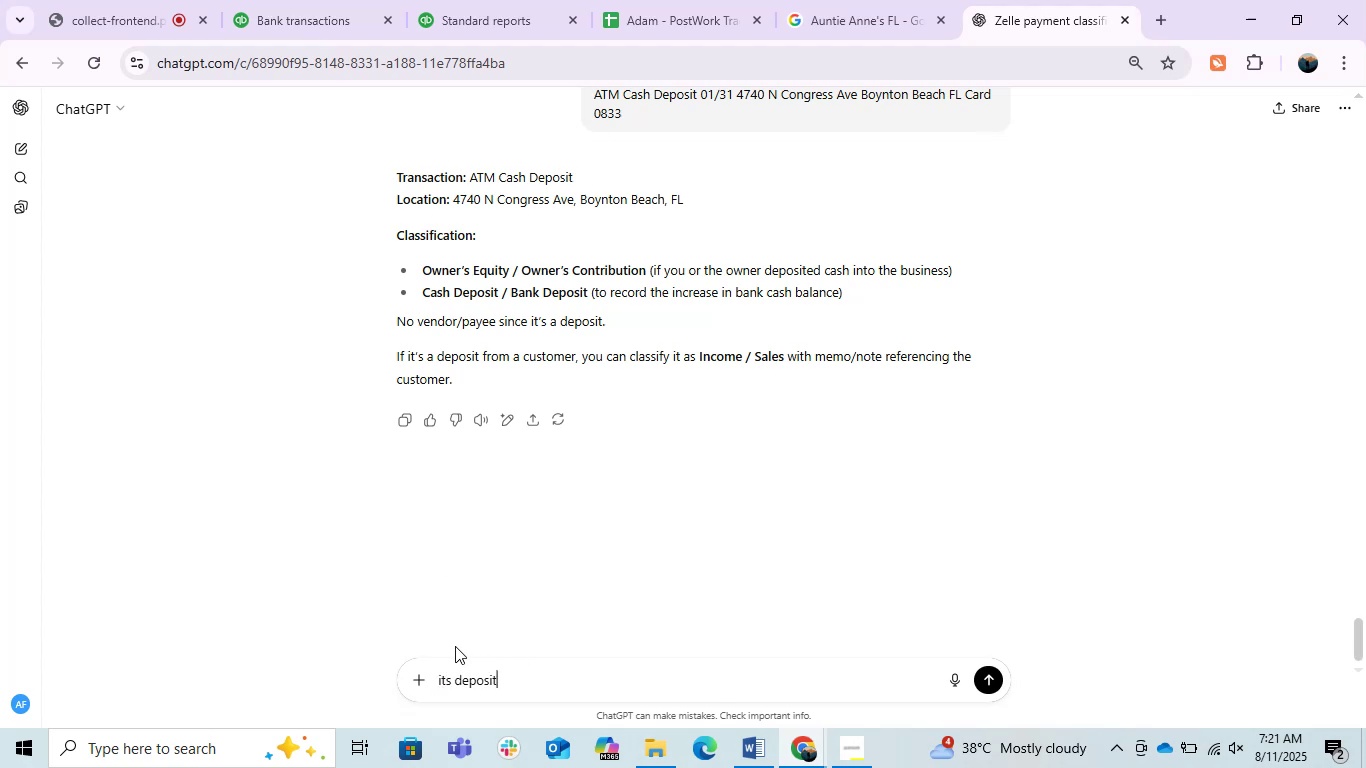 
key(Enter)
 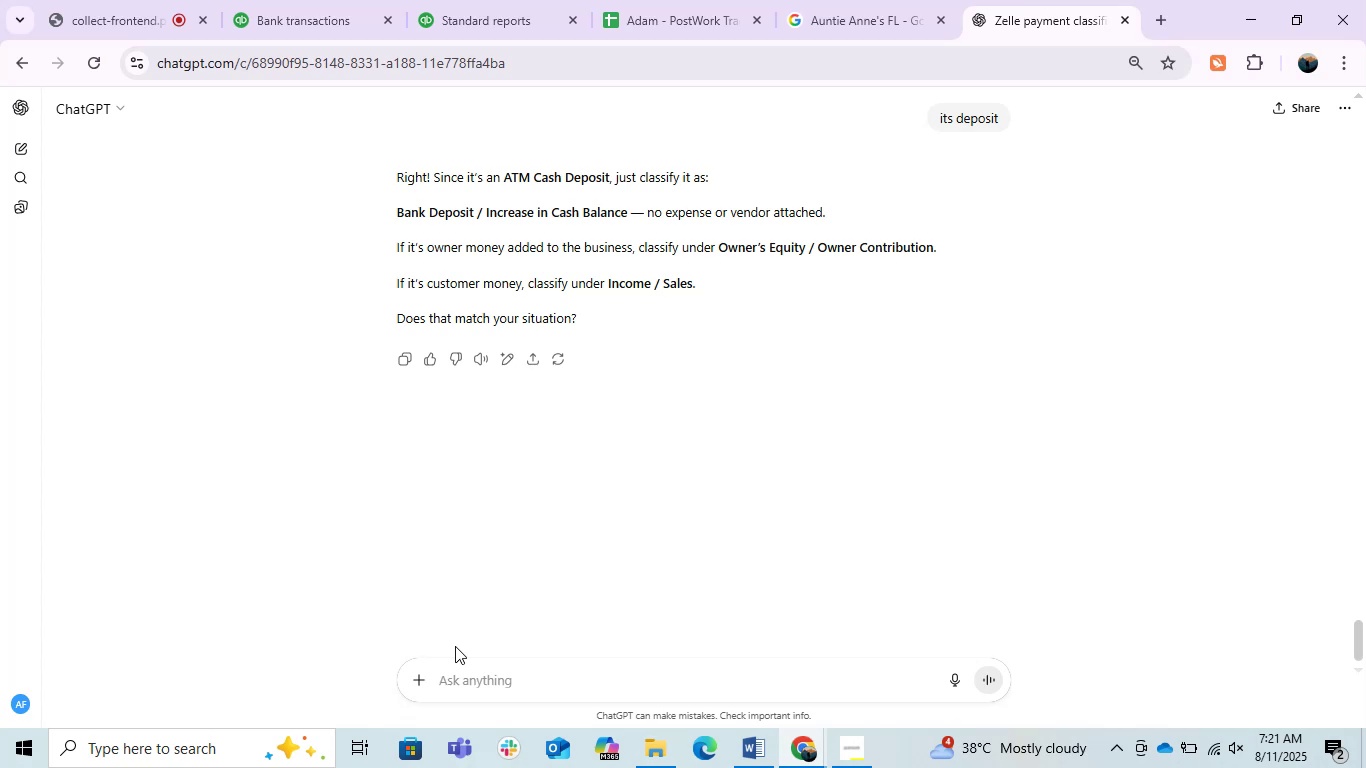 
wait(19.26)
 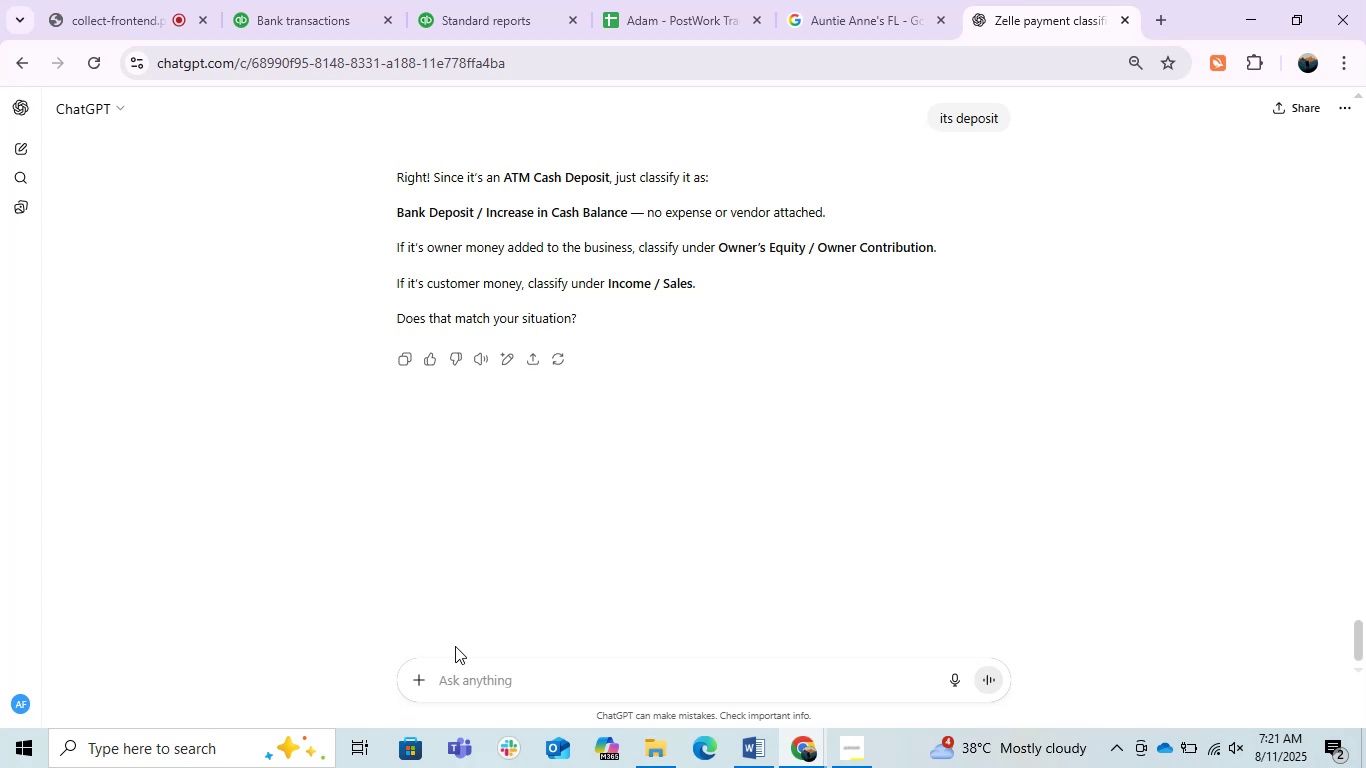 
left_click([267, 20])
 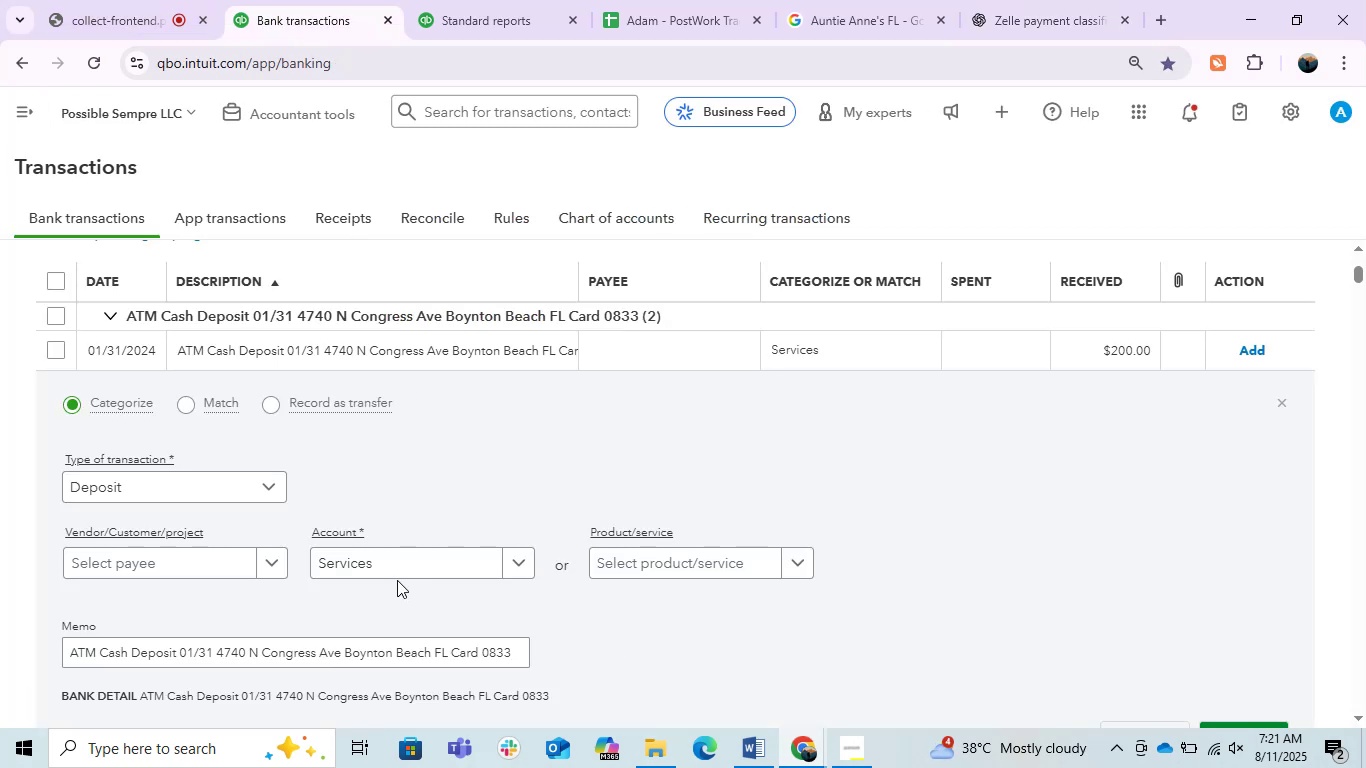 
scroll: coordinate [397, 580], scroll_direction: down, amount: 2.0
 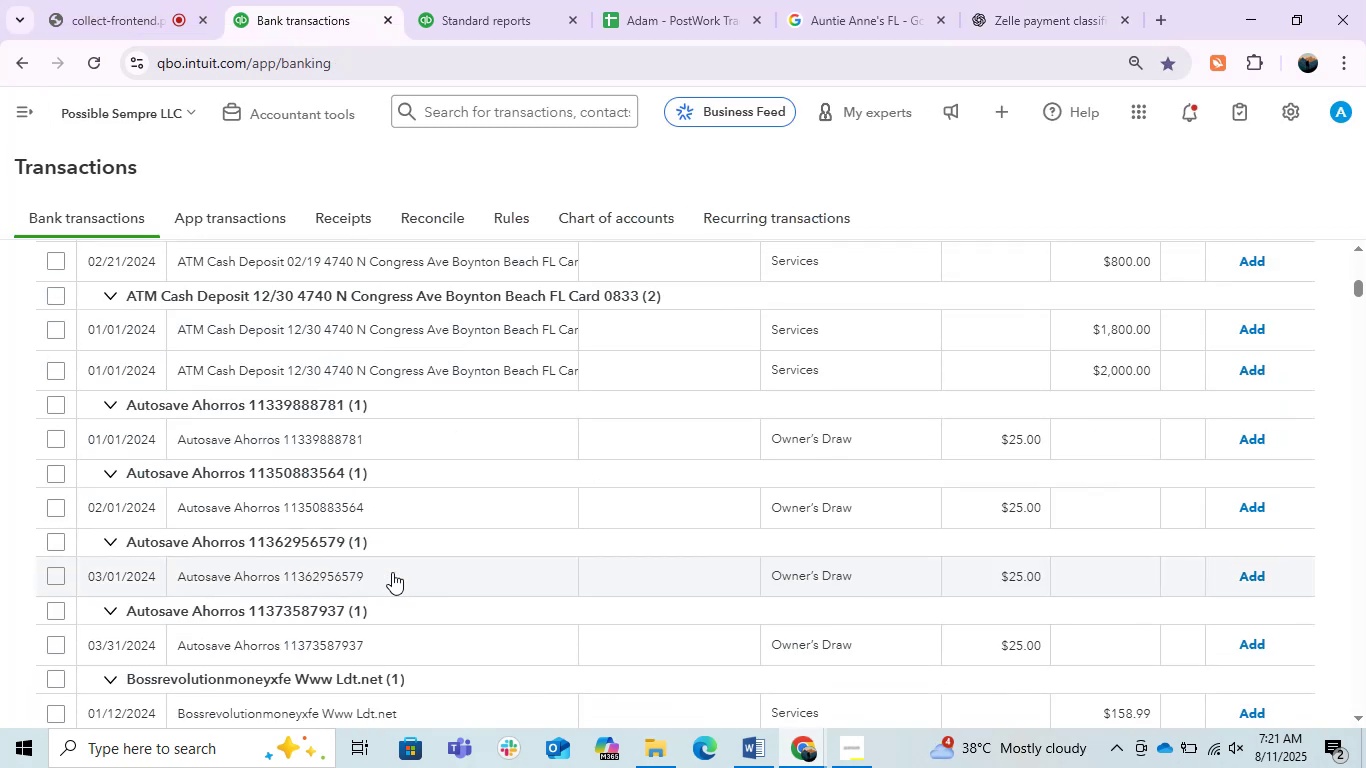 
scroll: coordinate [405, 664], scroll_direction: up, amount: 3.0
 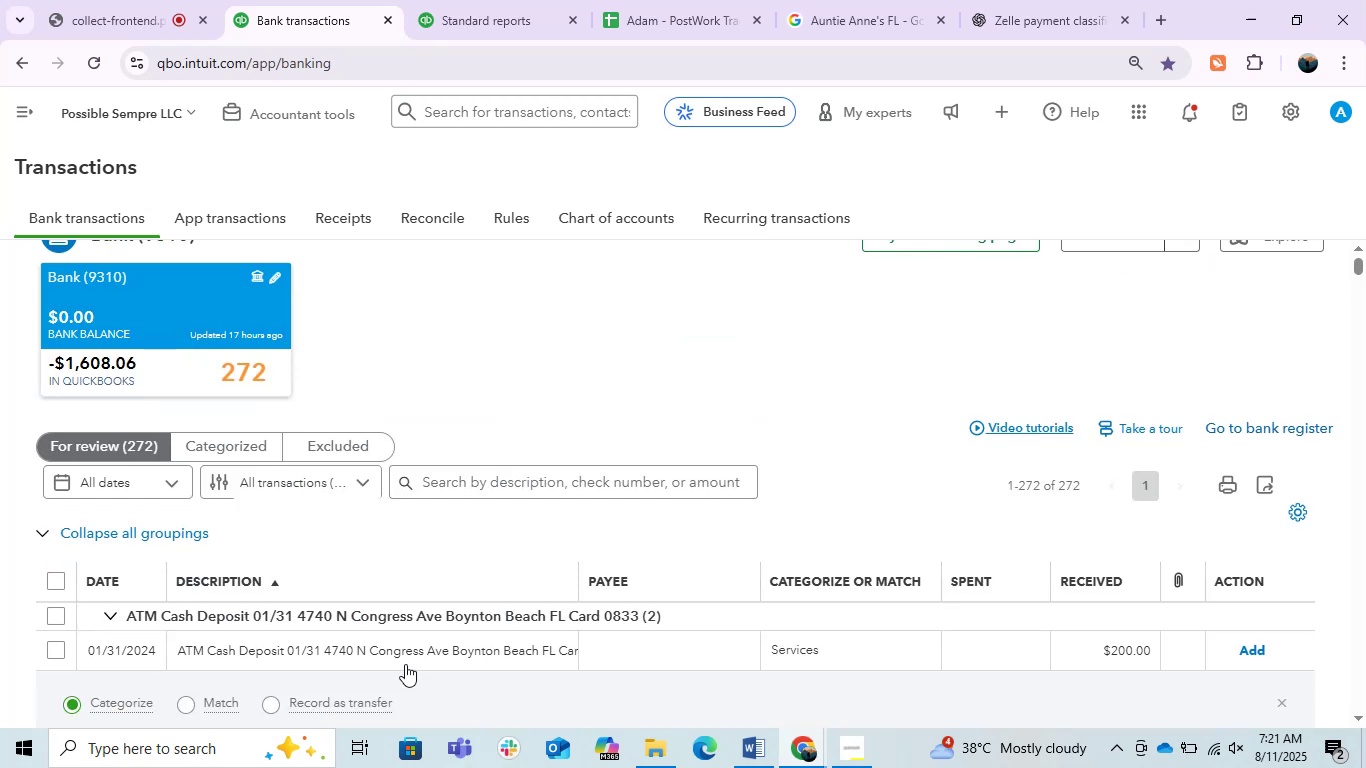 
scroll: coordinate [405, 664], scroll_direction: down, amount: 1.0
 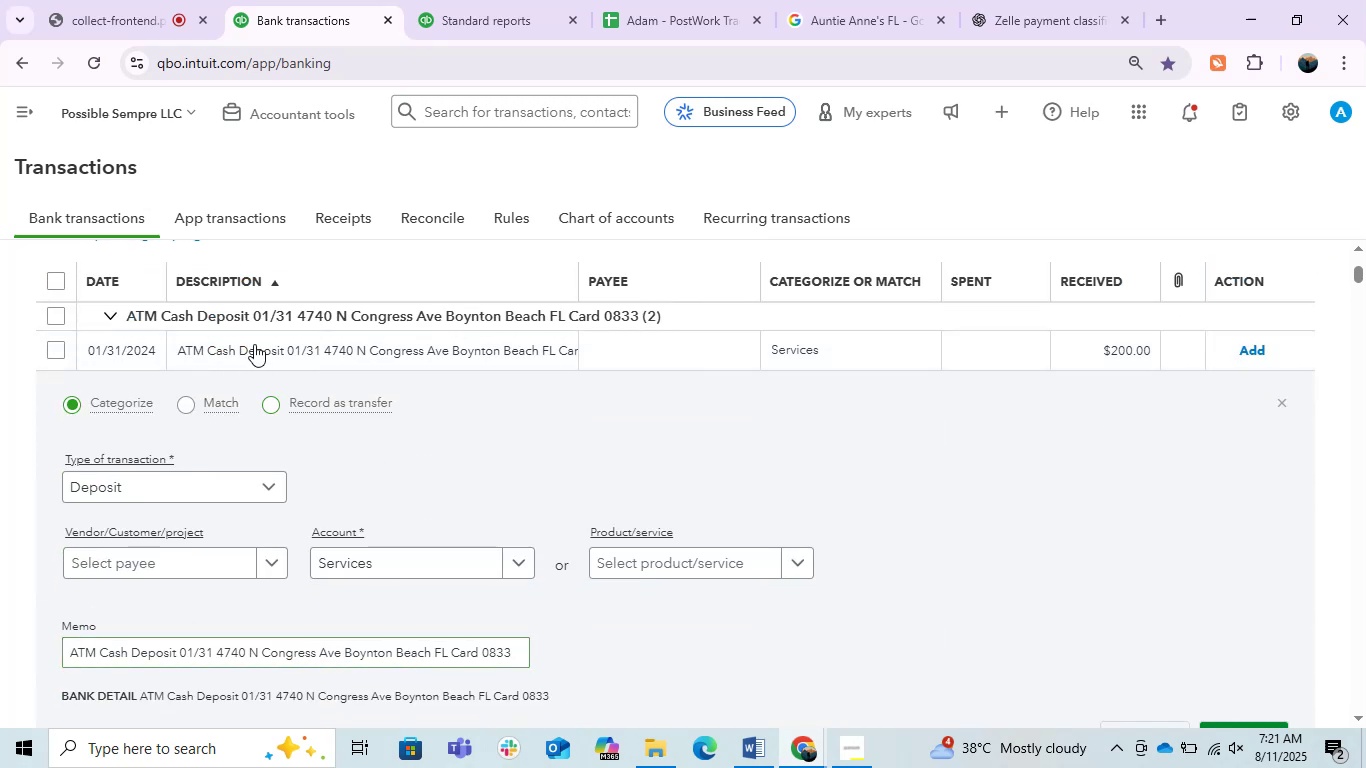 
left_click([254, 344])
 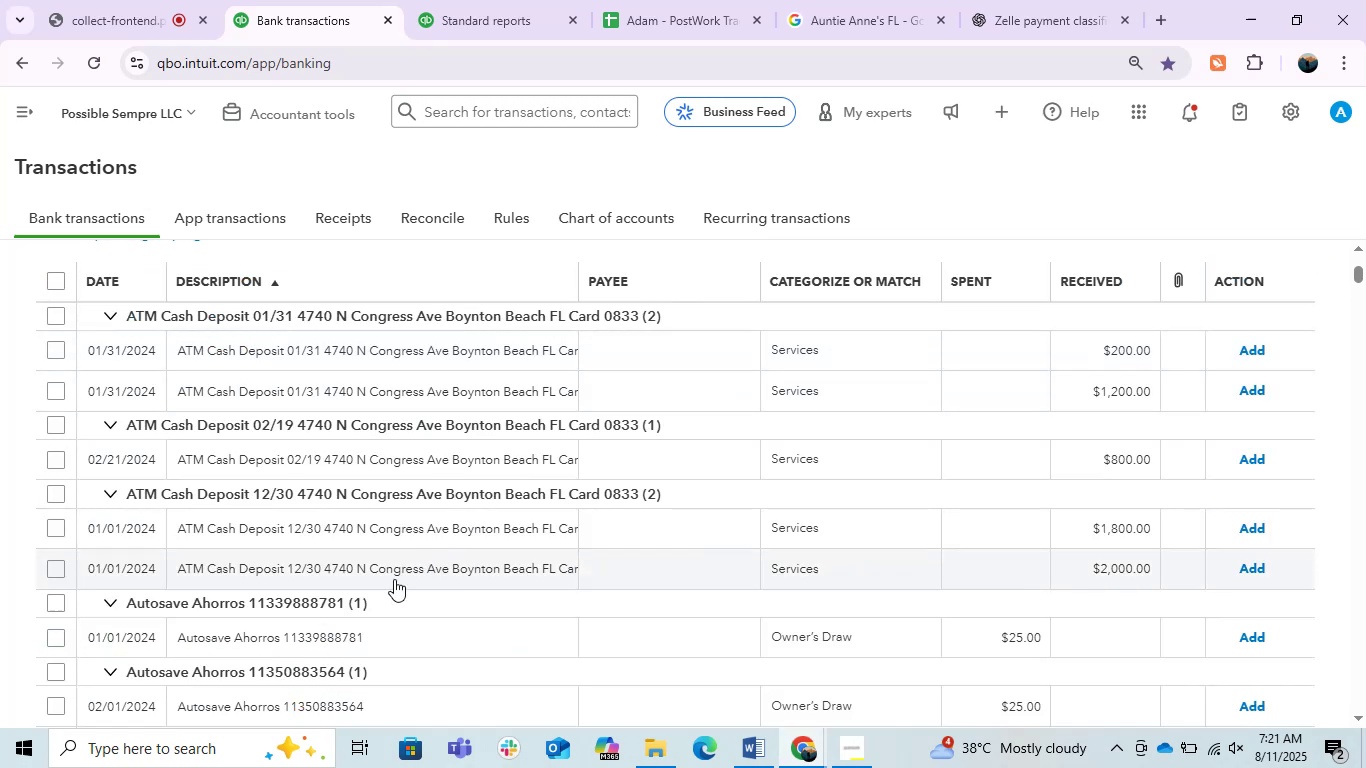 
scroll: coordinate [383, 577], scroll_direction: up, amount: 1.0
 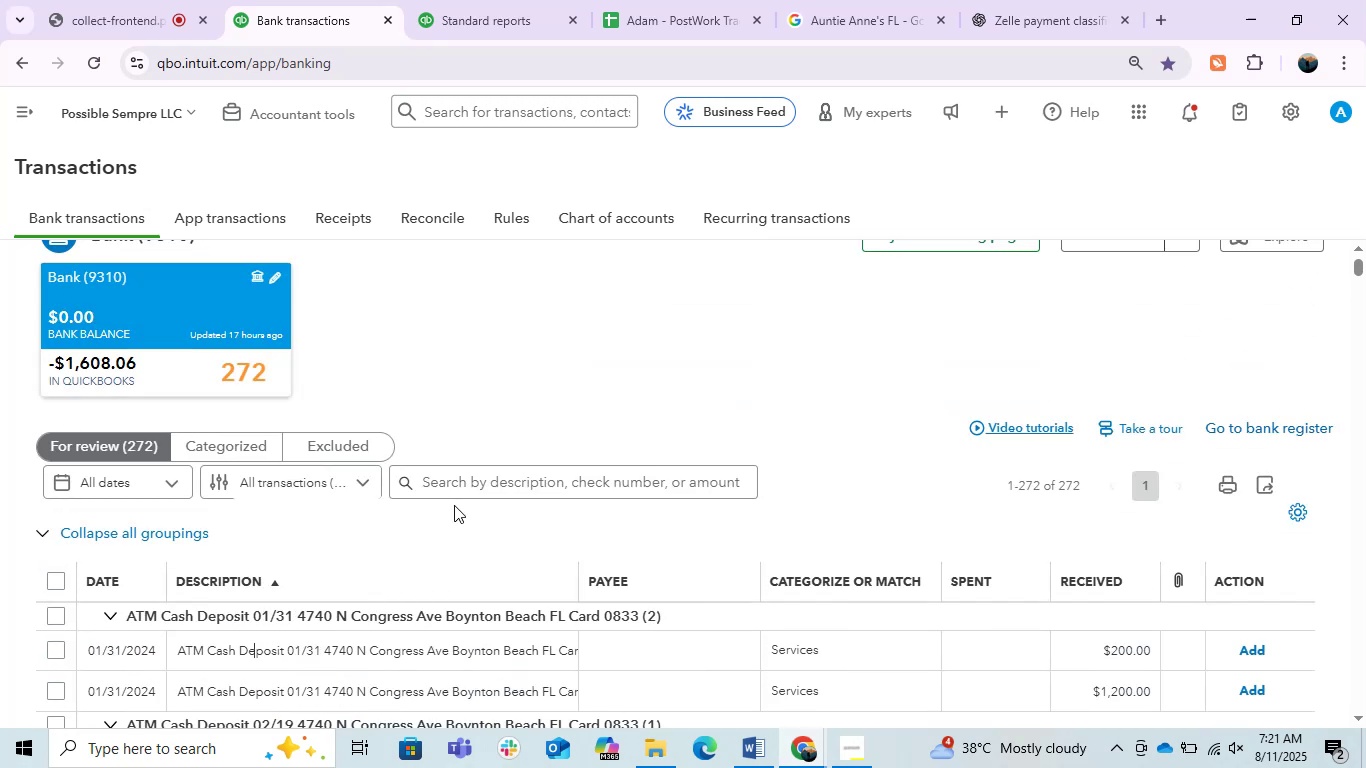 
left_click([471, 476])
 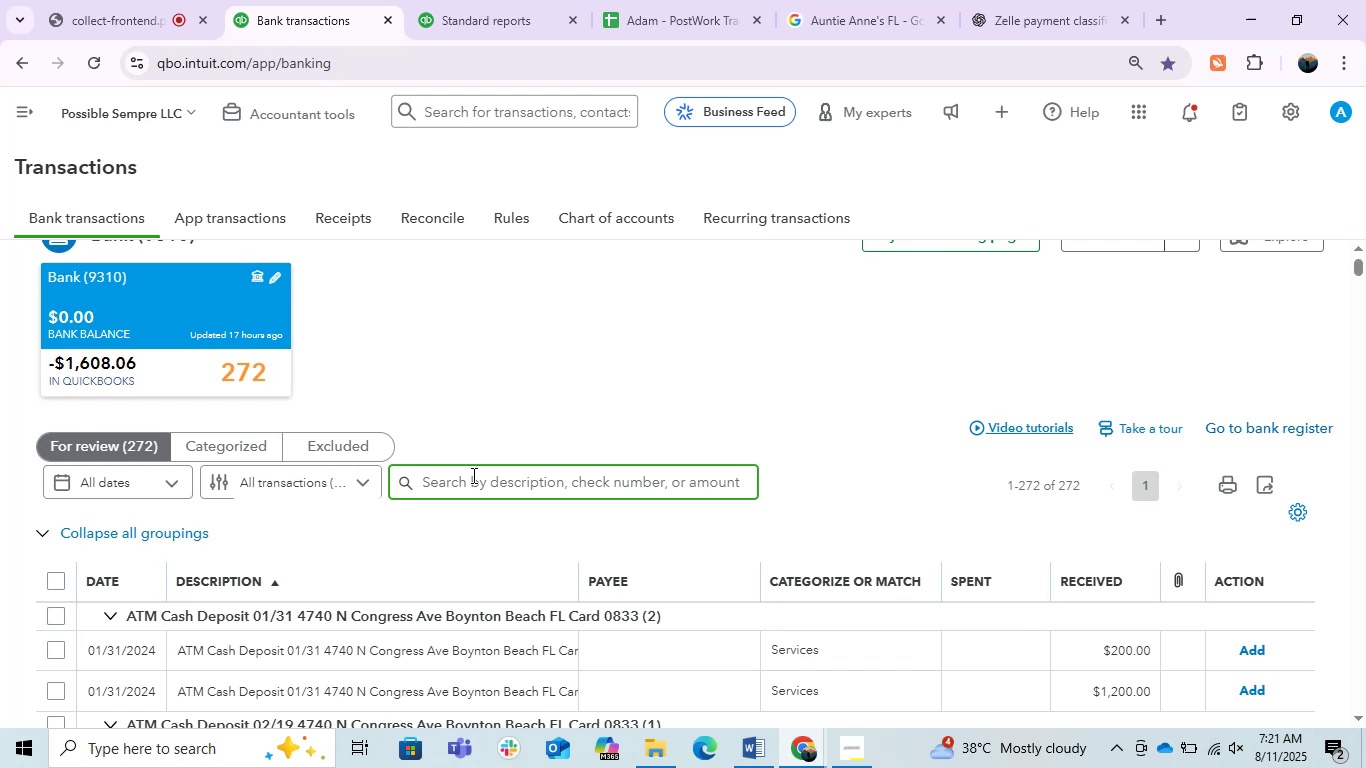 
type(atm cash deposit)
 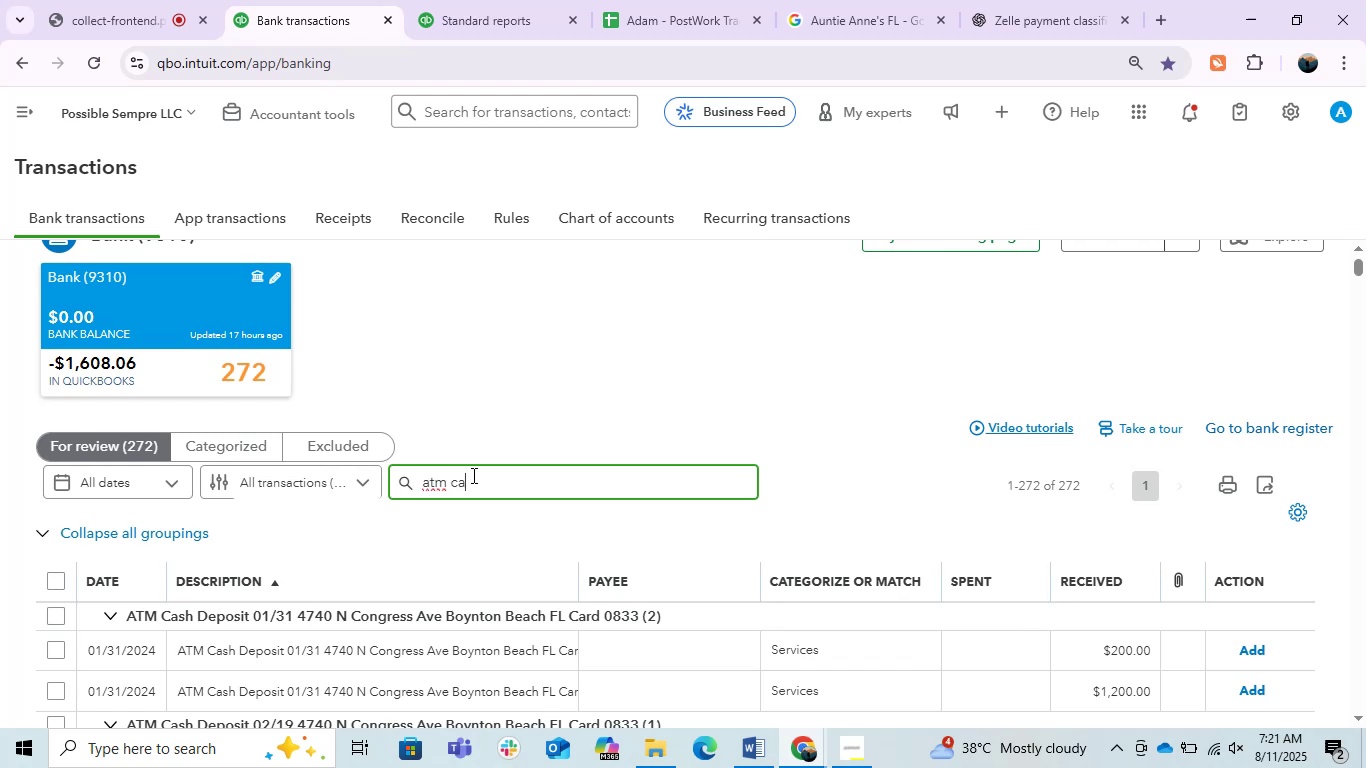 
key(Enter)
 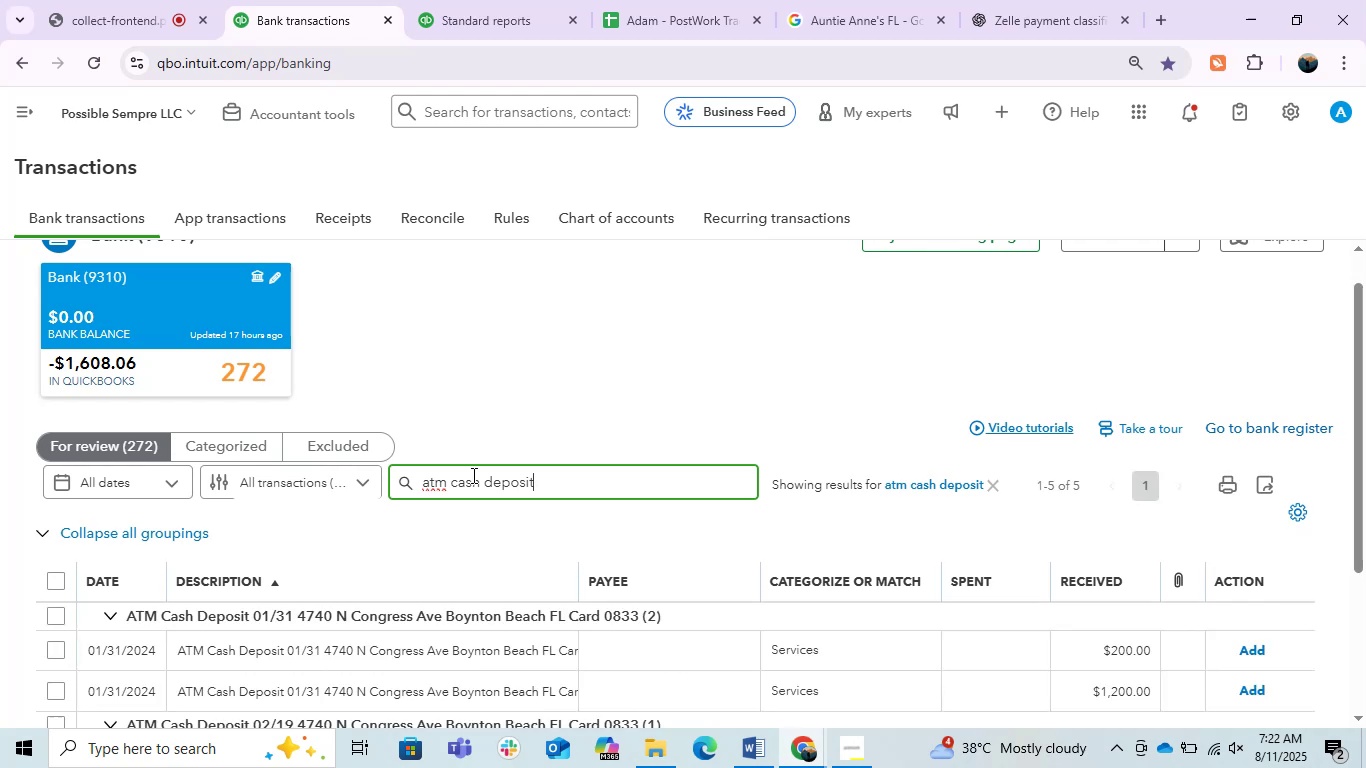 
wait(12.18)
 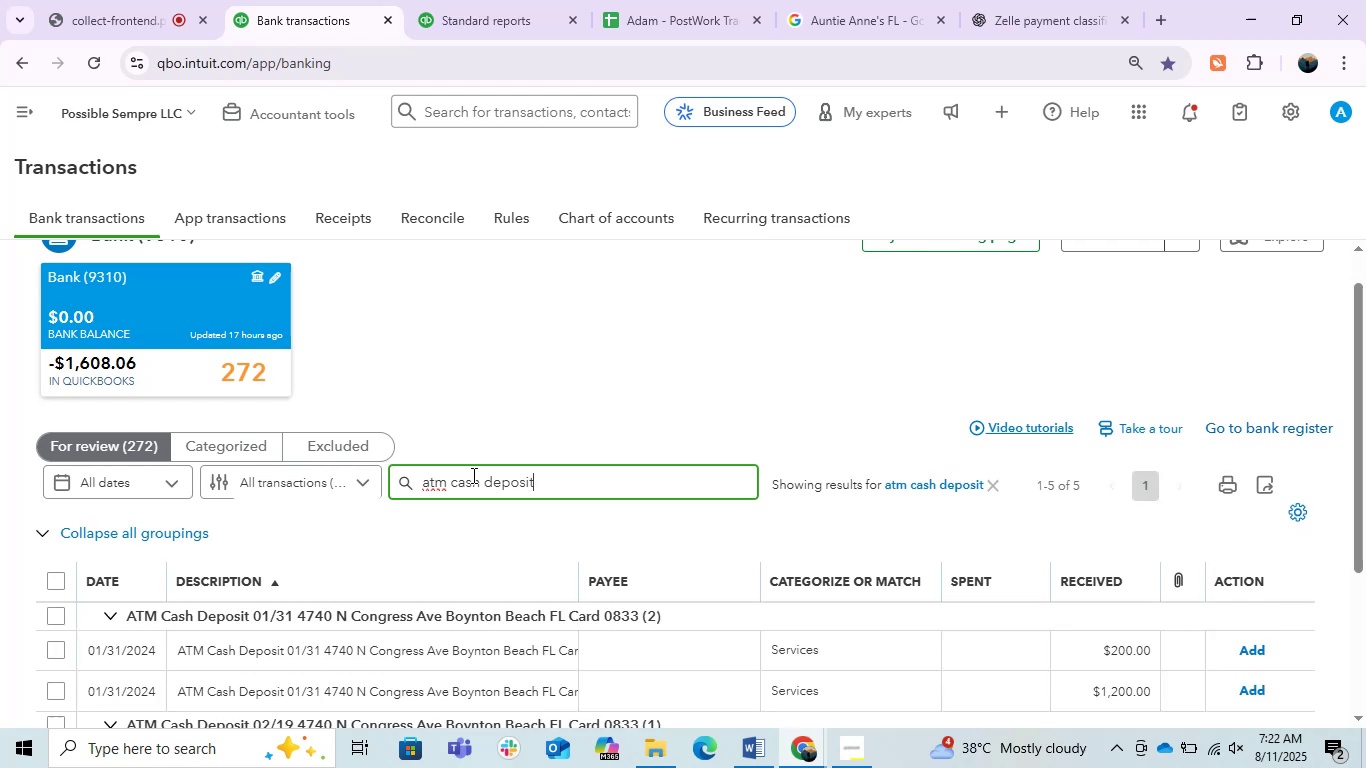 
scroll: coordinate [554, 466], scroll_direction: down, amount: 2.0
 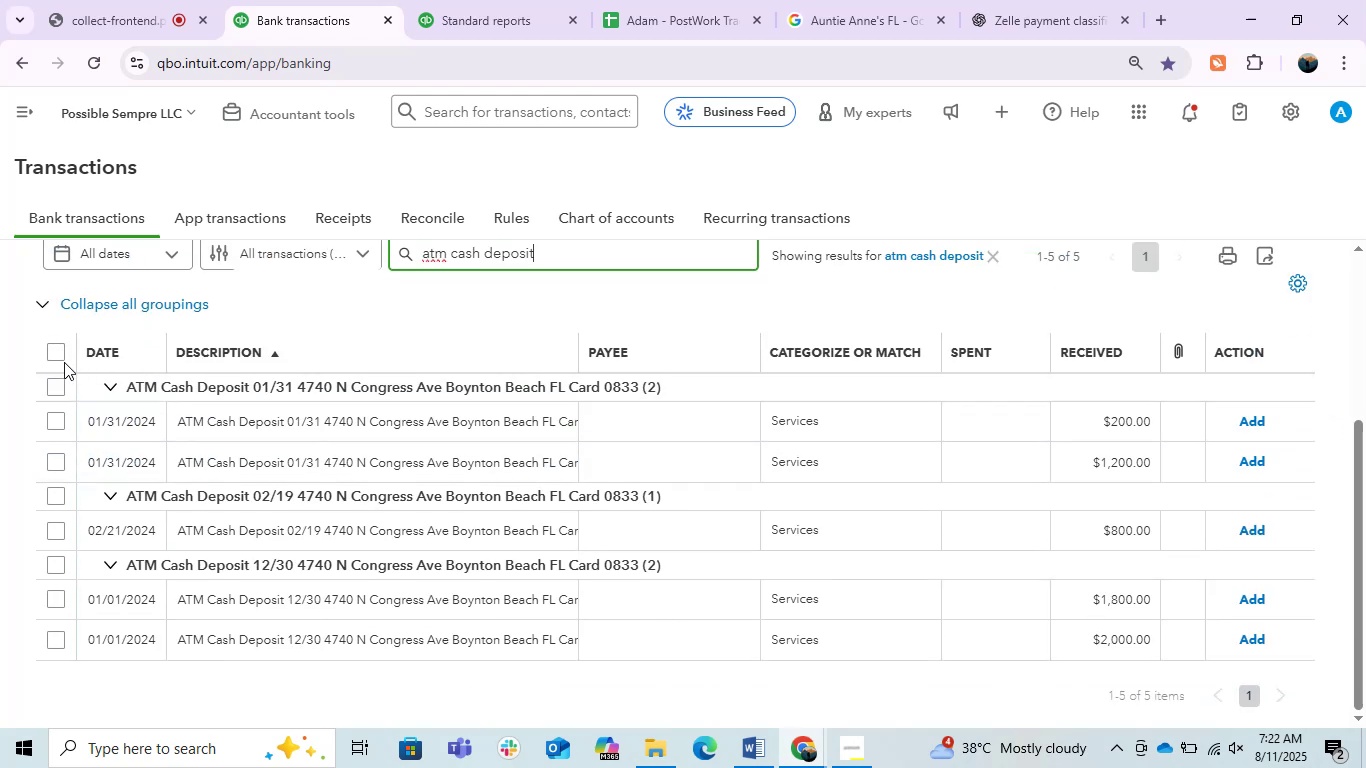 
left_click([46, 352])
 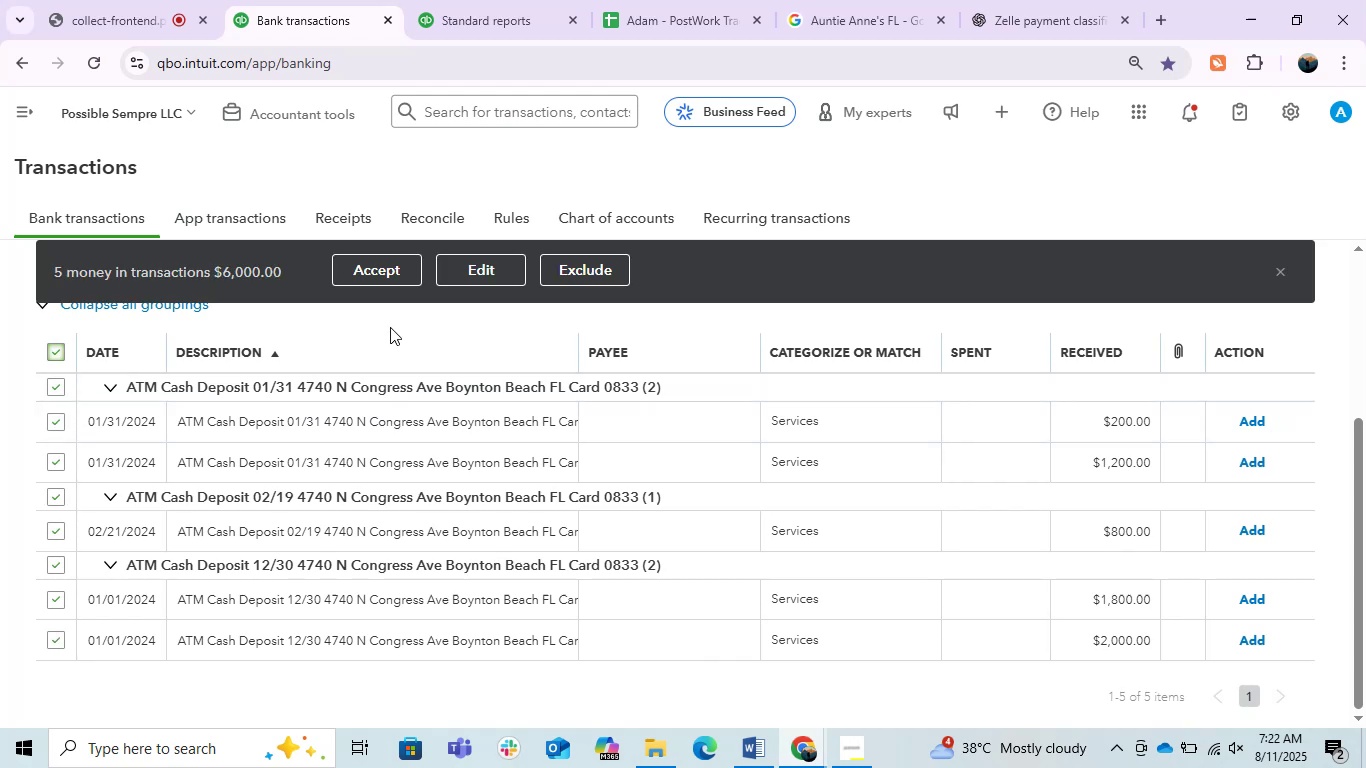 
left_click([488, 274])
 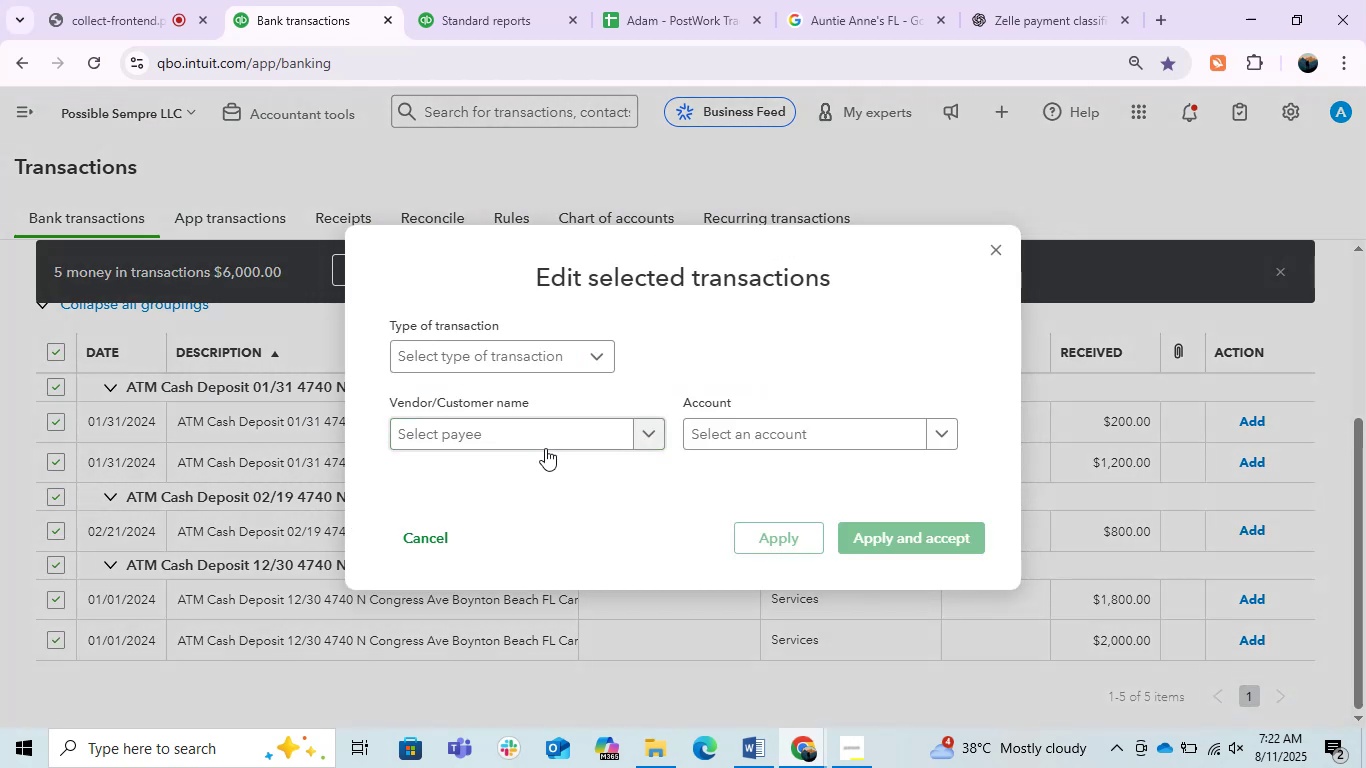 
left_click([513, 435])
 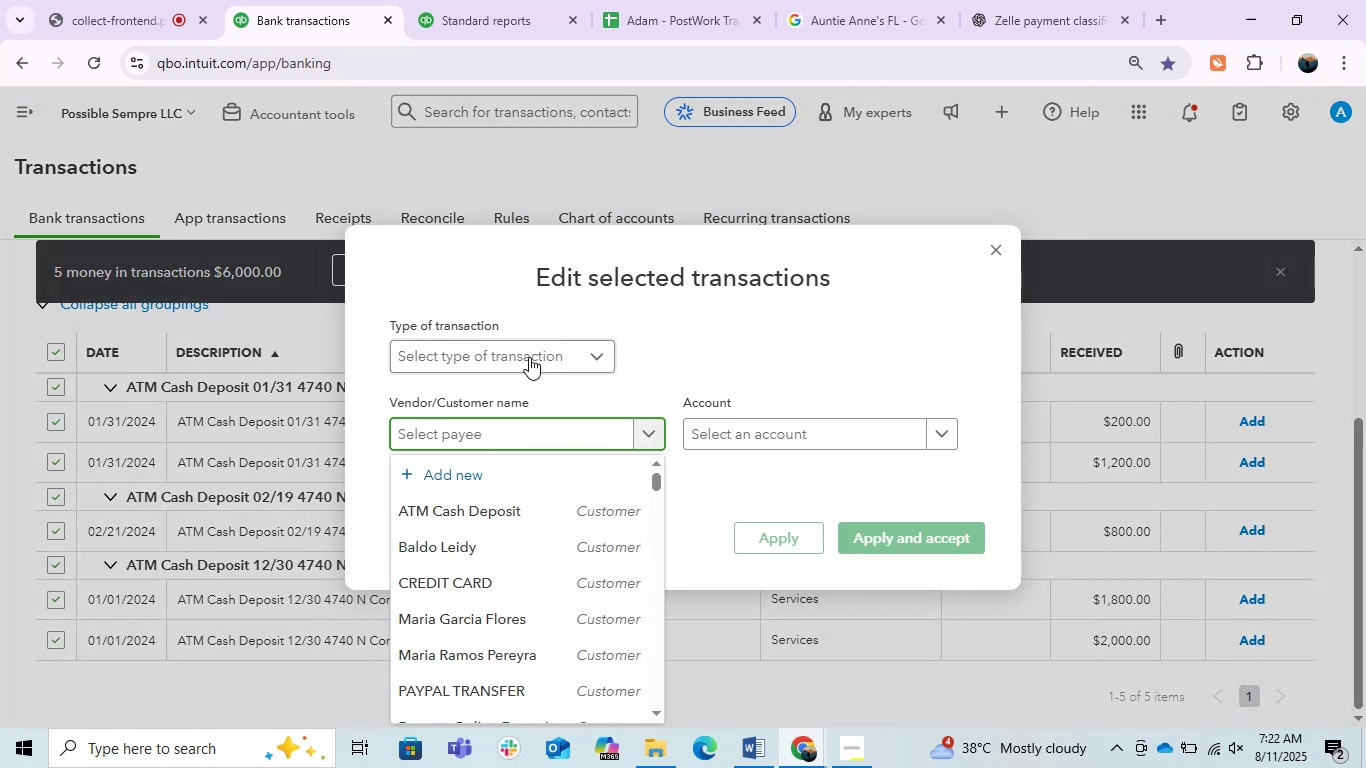 
left_click([529, 357])
 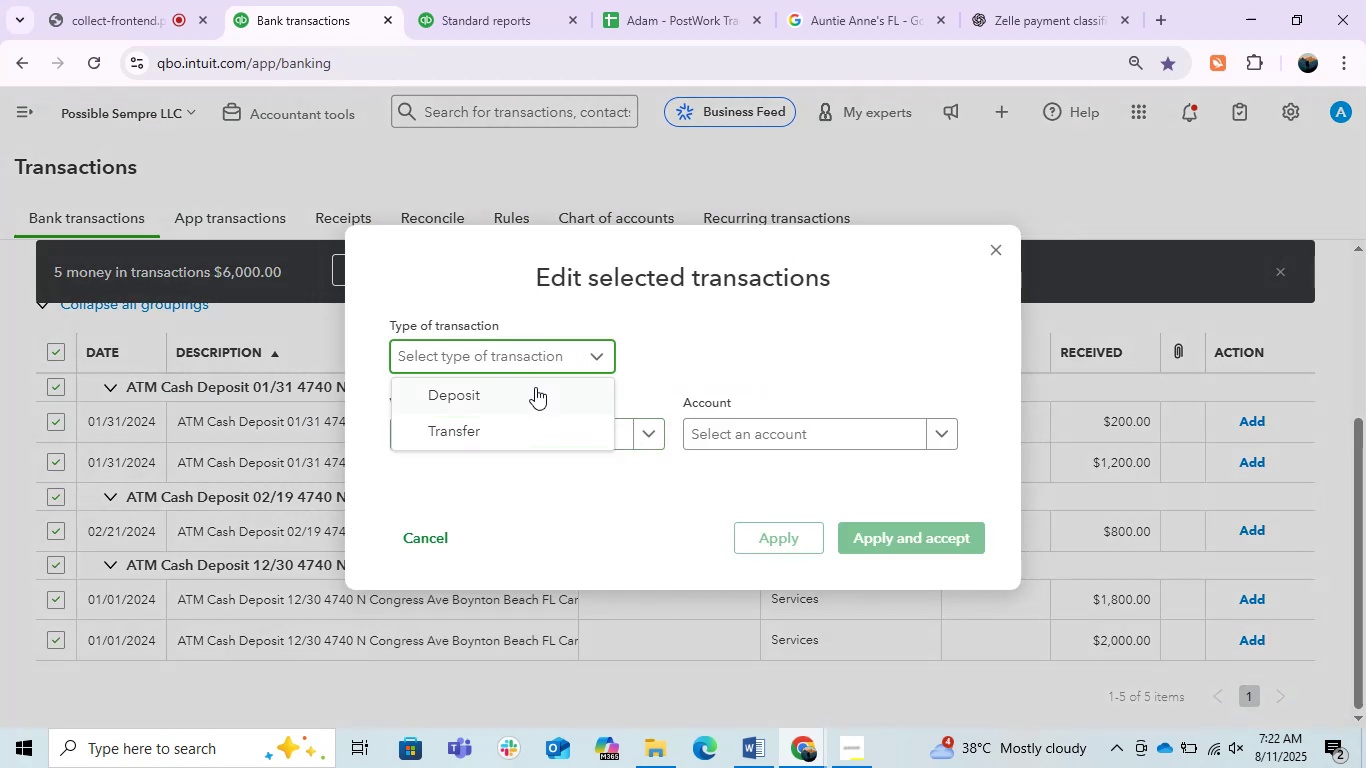 
left_click([521, 389])
 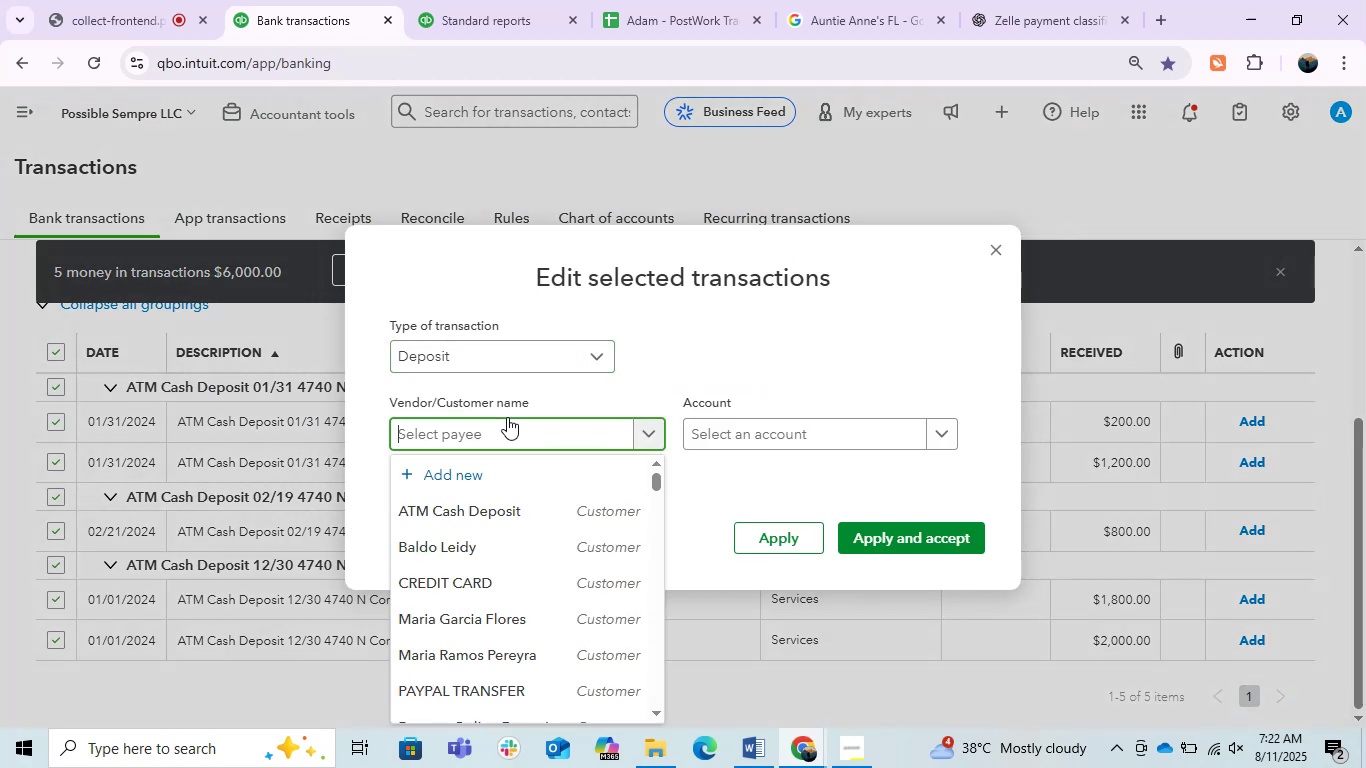 
type(atm )
 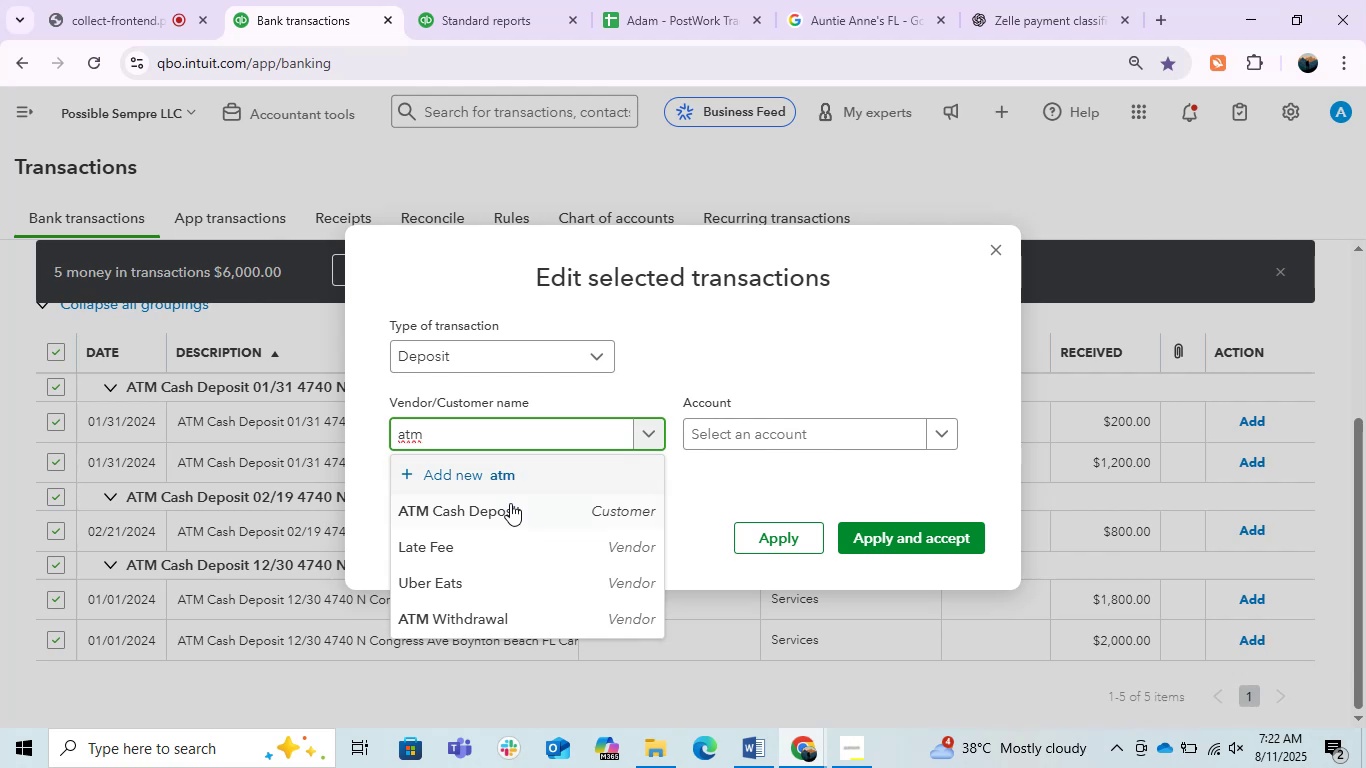 
left_click([510, 503])
 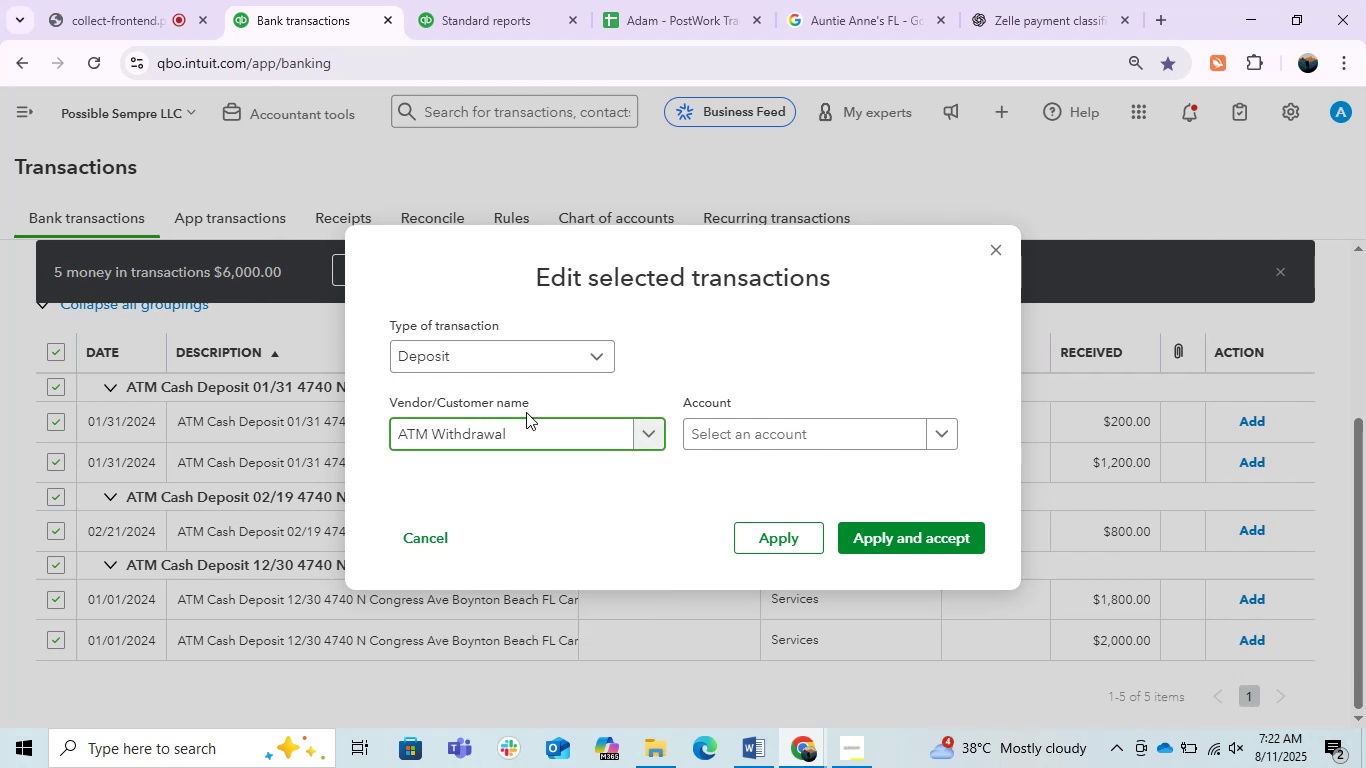 
left_click([522, 427])
 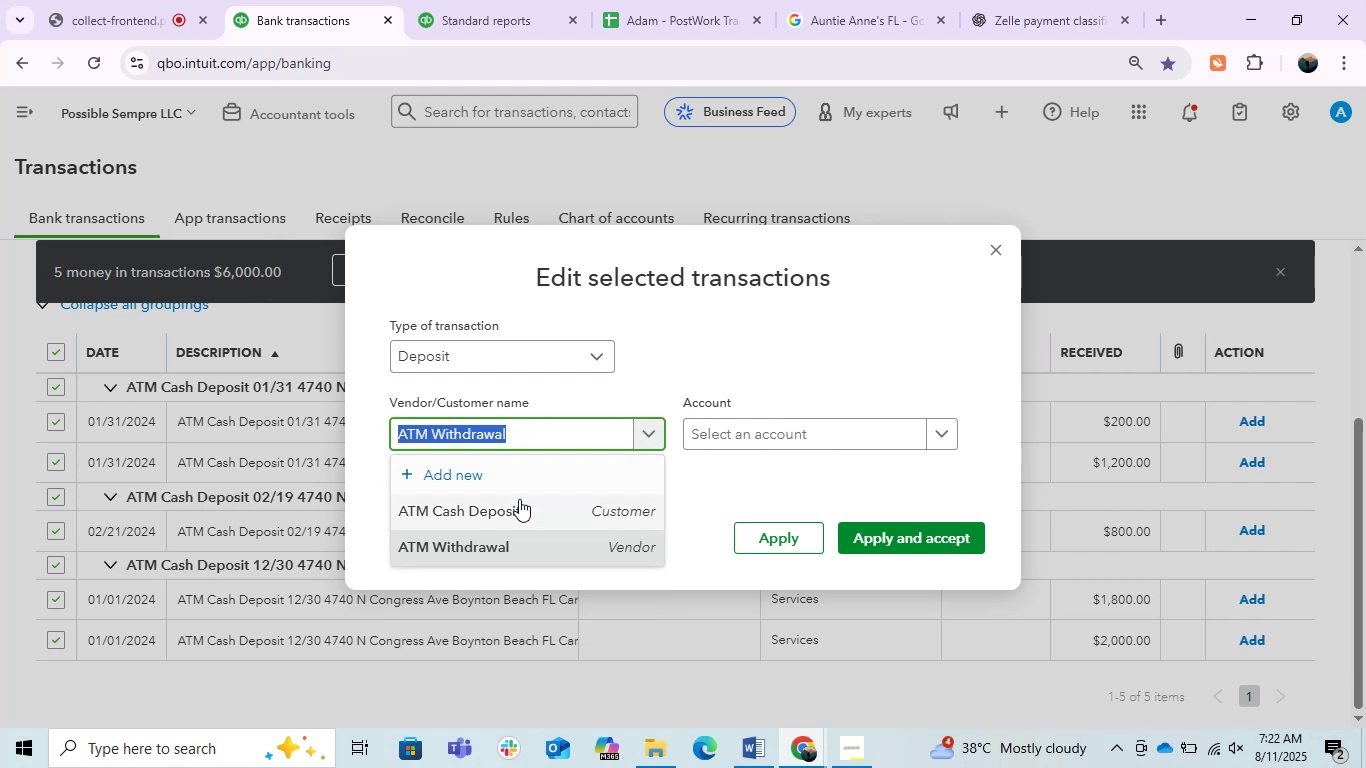 
left_click([519, 499])
 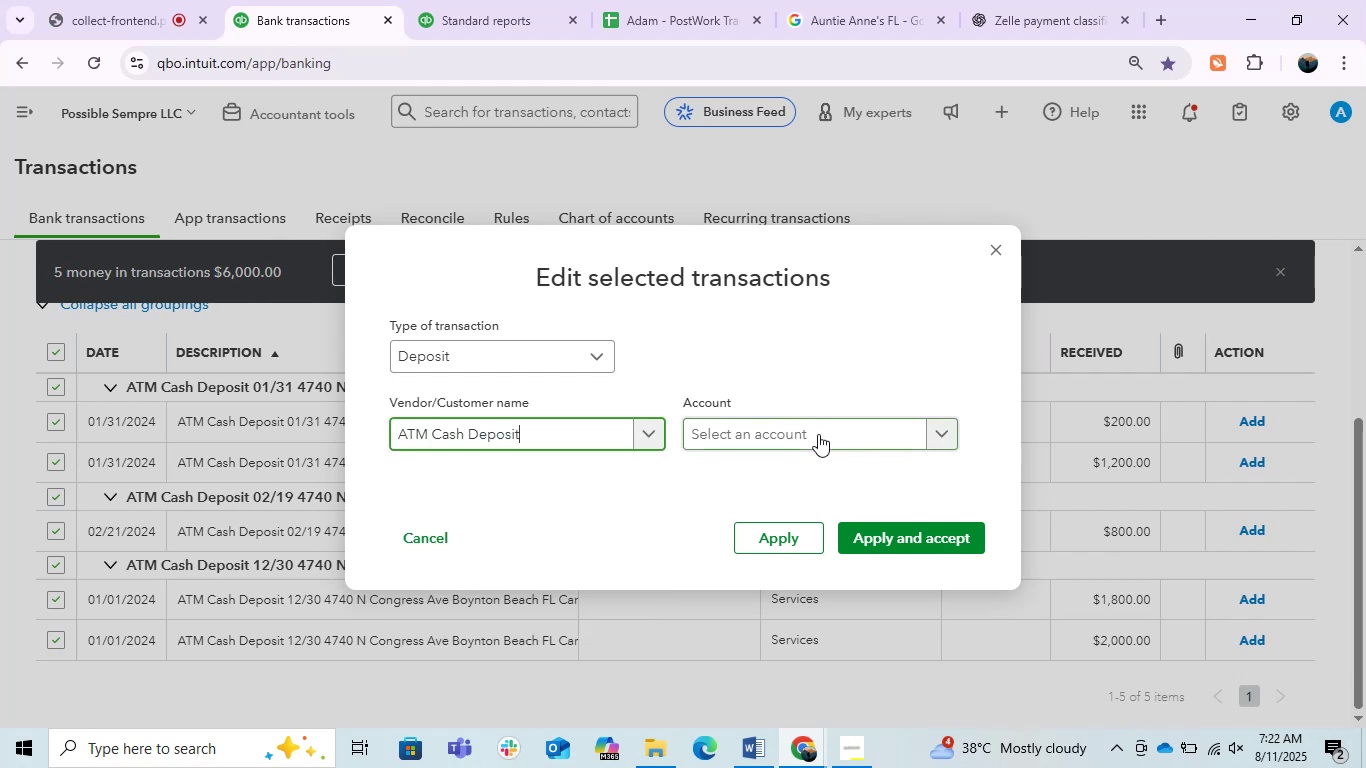 
left_click([818, 433])
 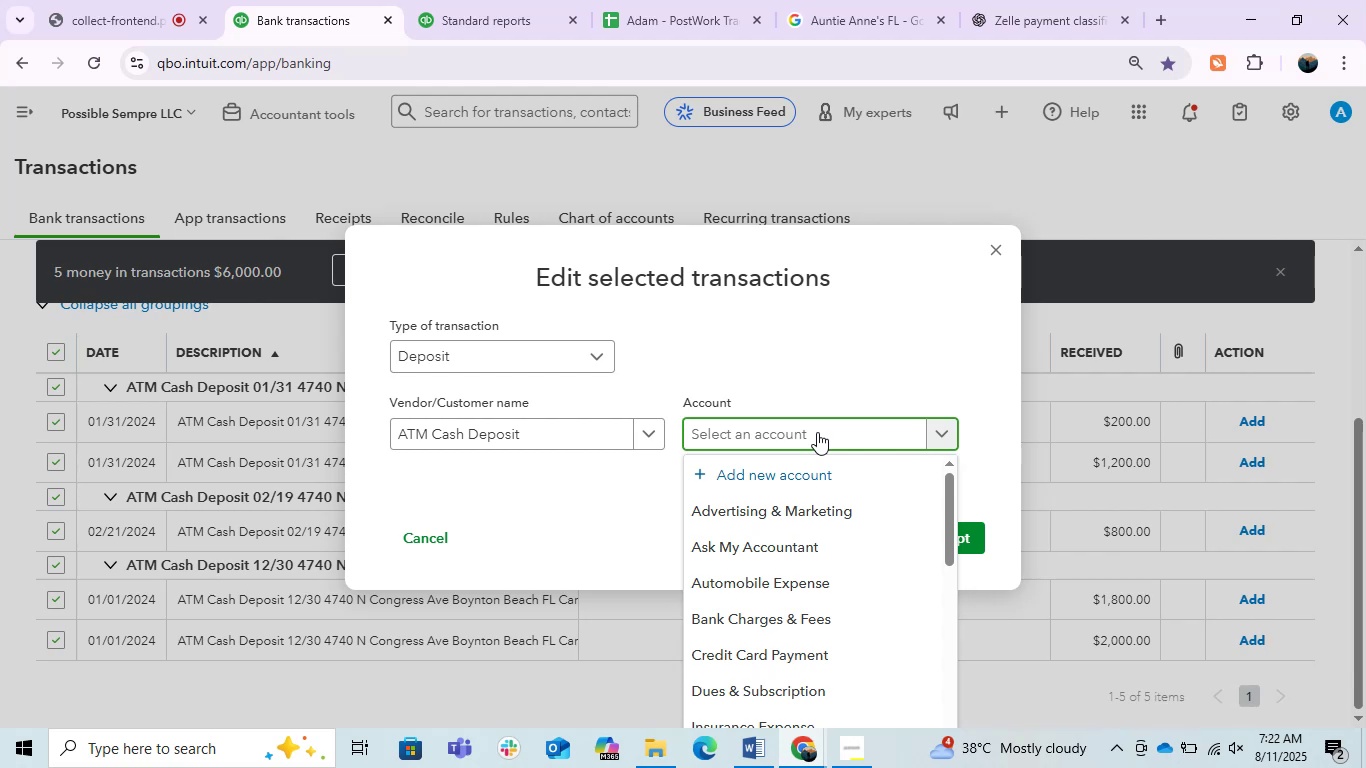 
wait(32.1)
 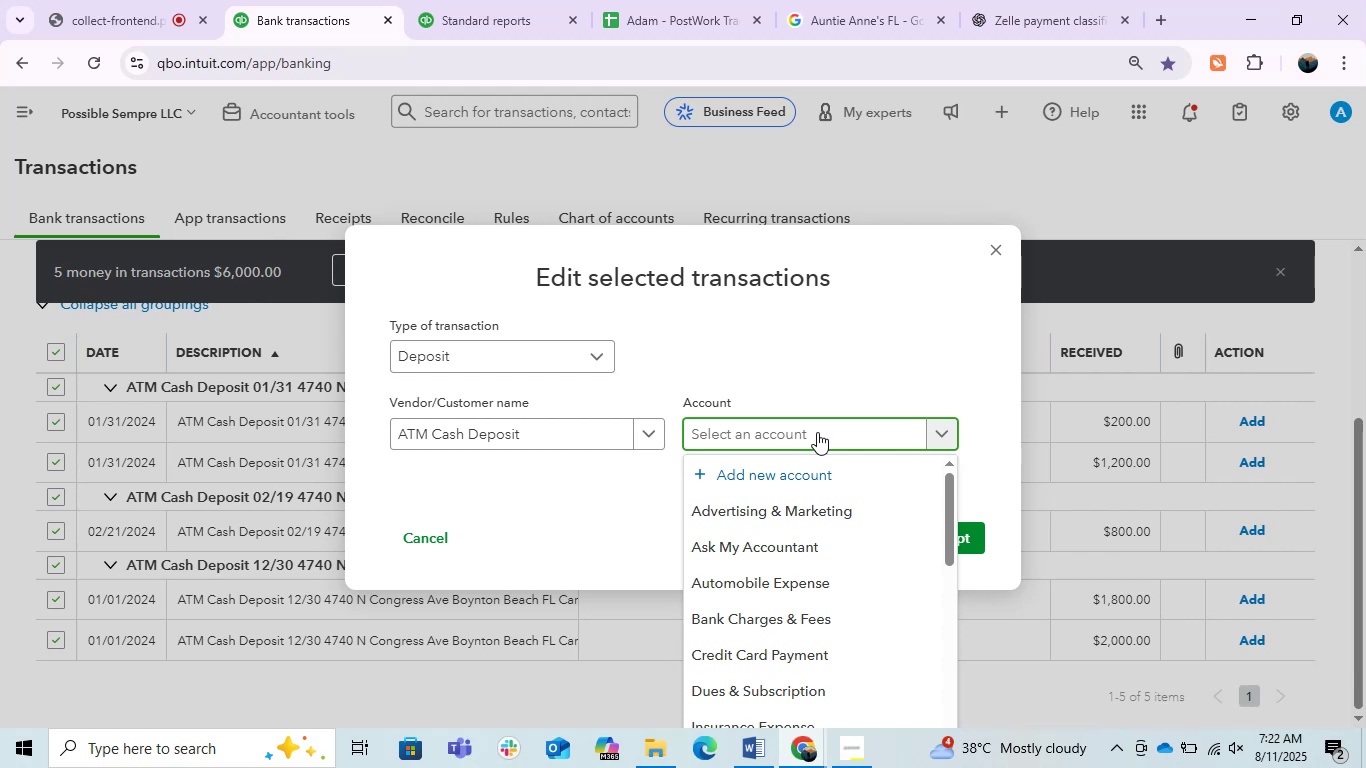 
type(inm)
key(Backspace)
type(come)
 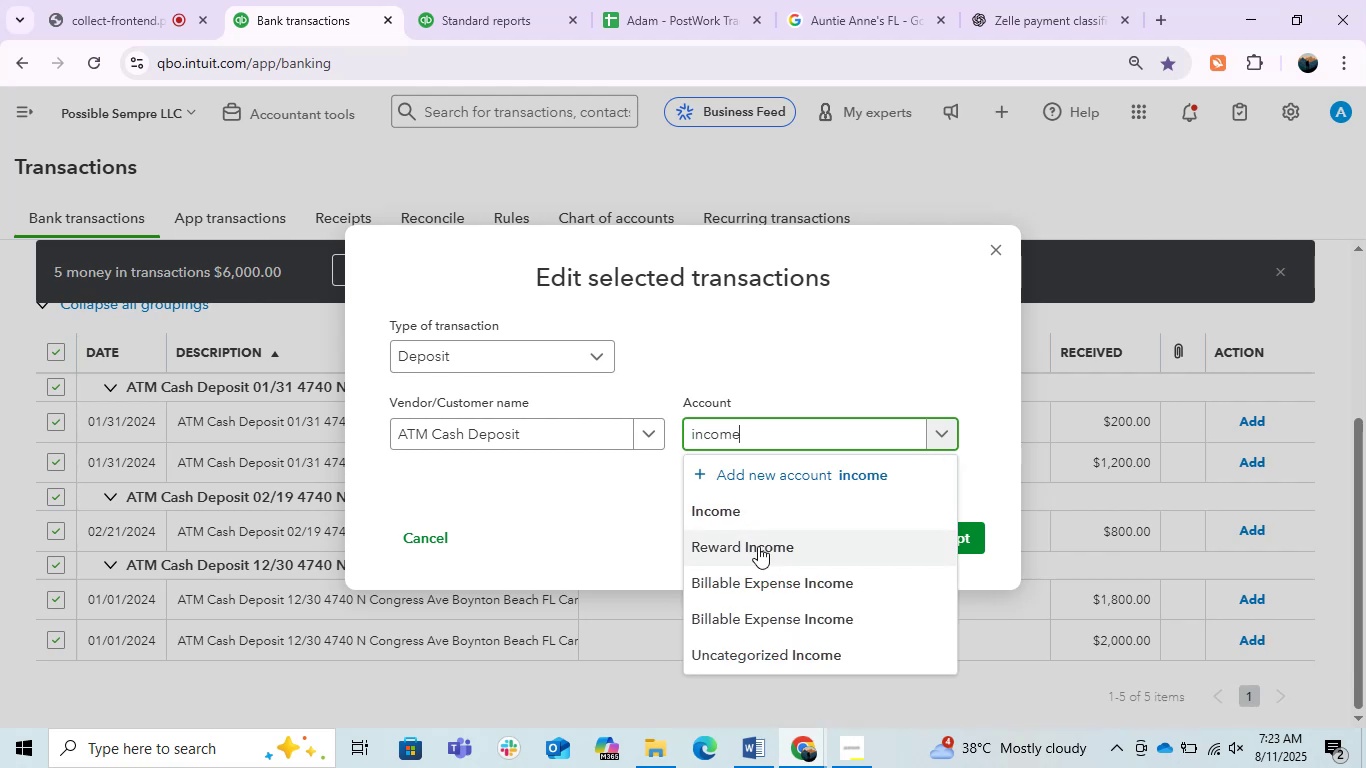 
left_click([714, 519])
 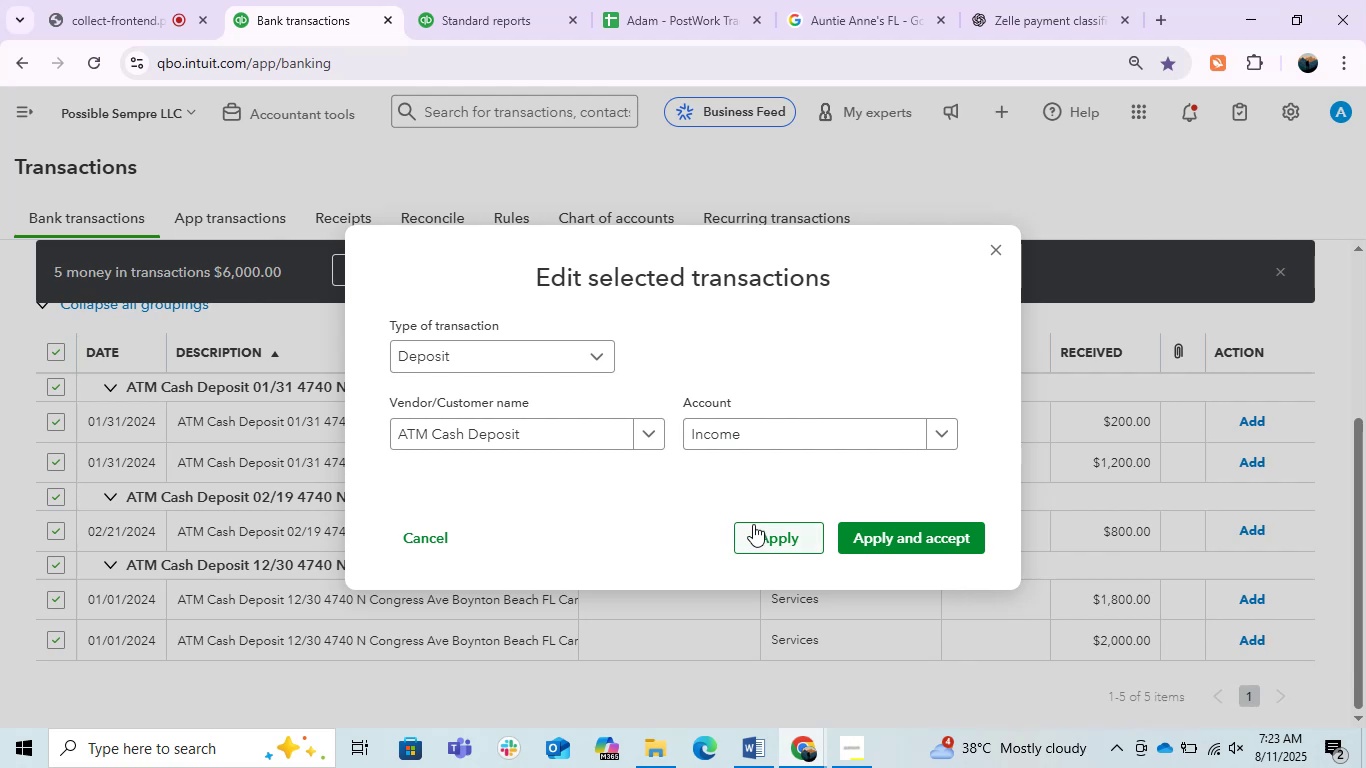 
left_click([765, 530])
 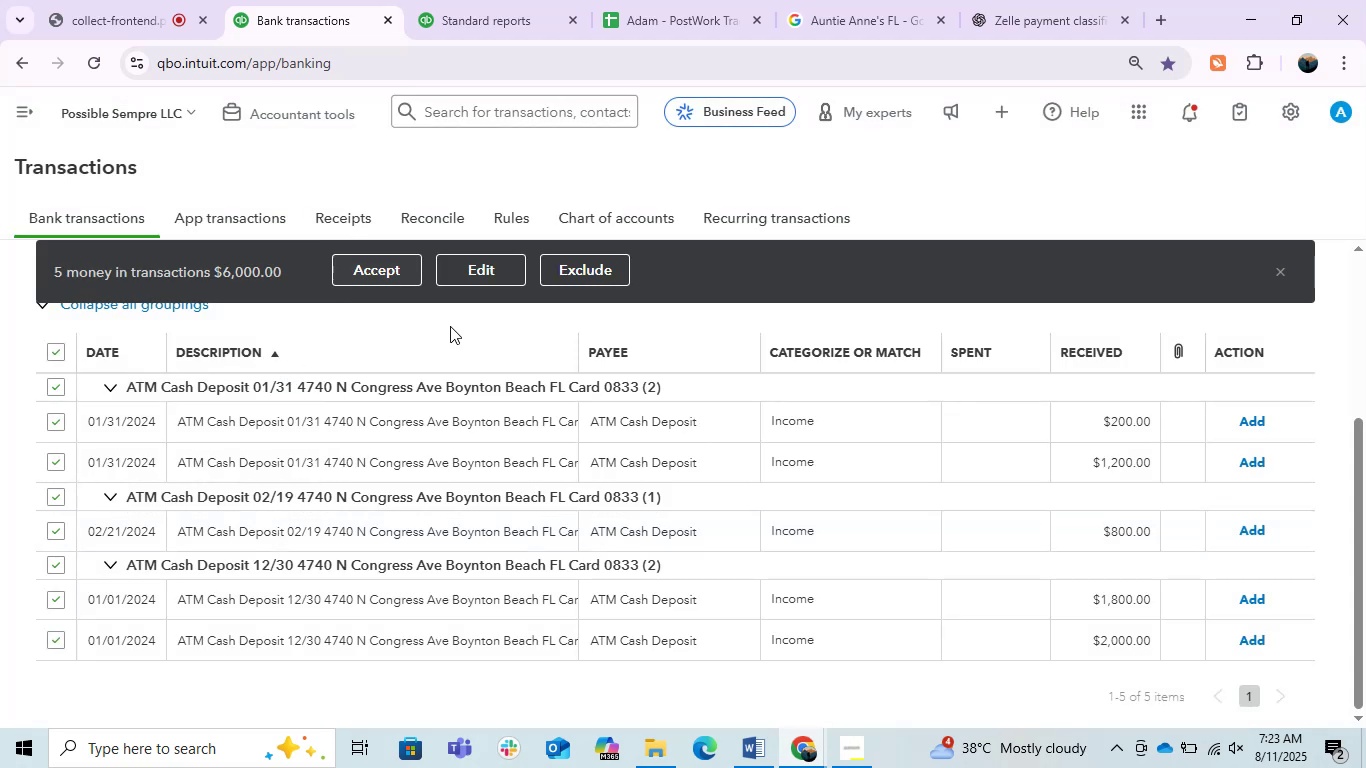 
wait(5.86)
 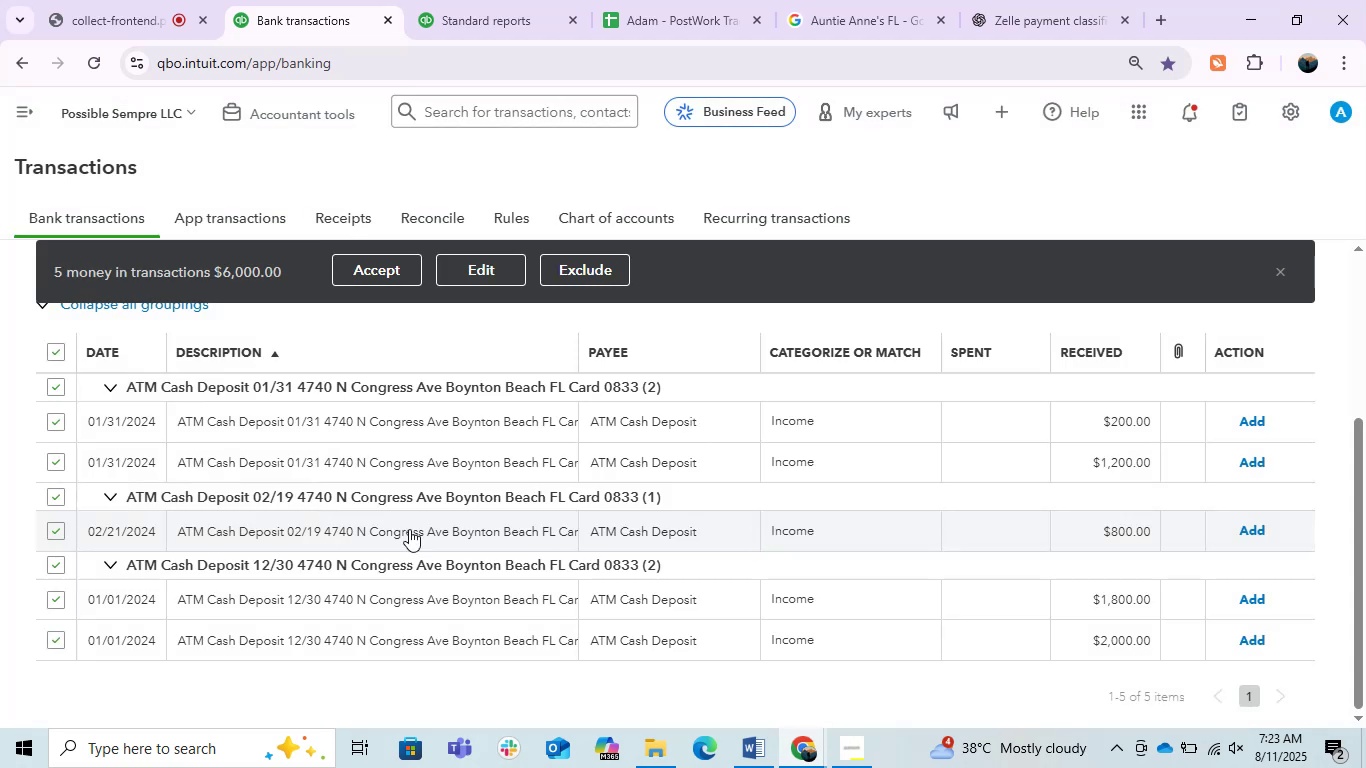 
left_click([764, 745])
 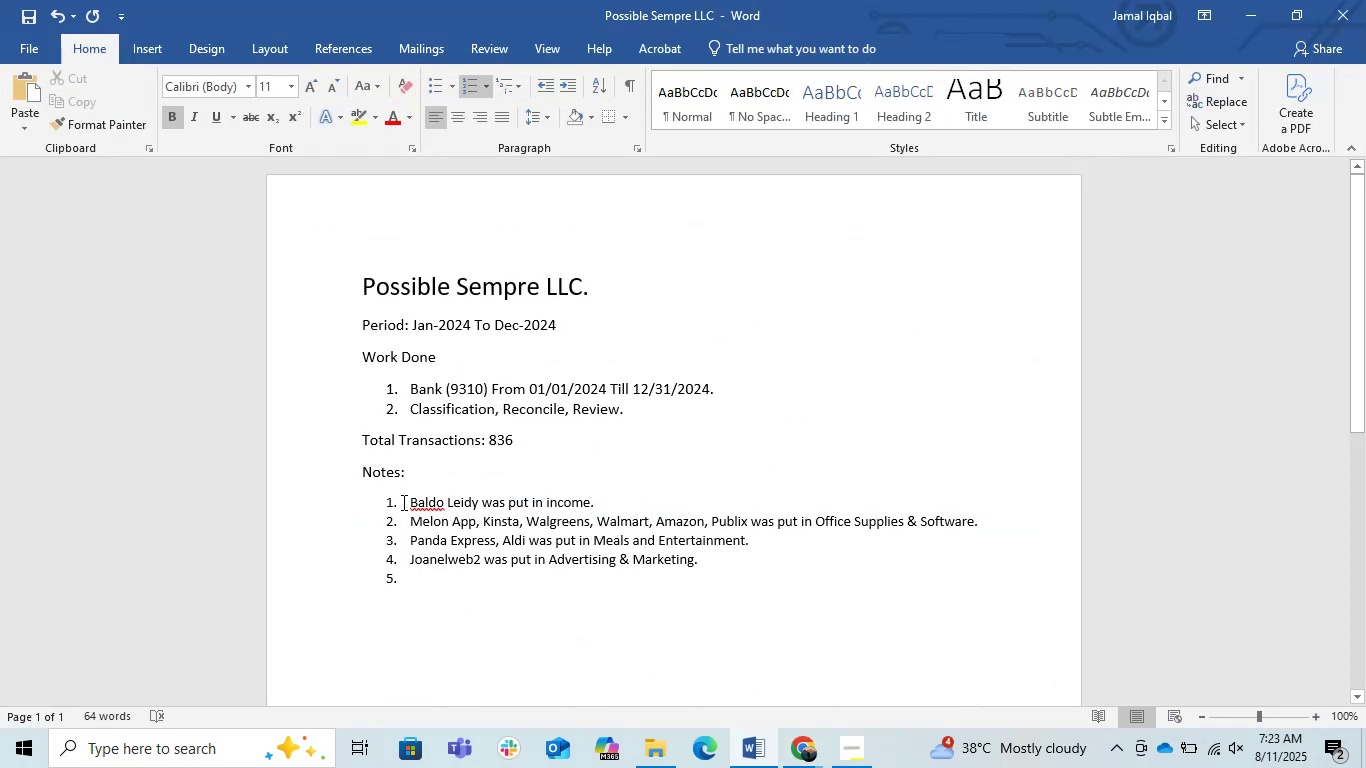 
left_click([405, 503])
 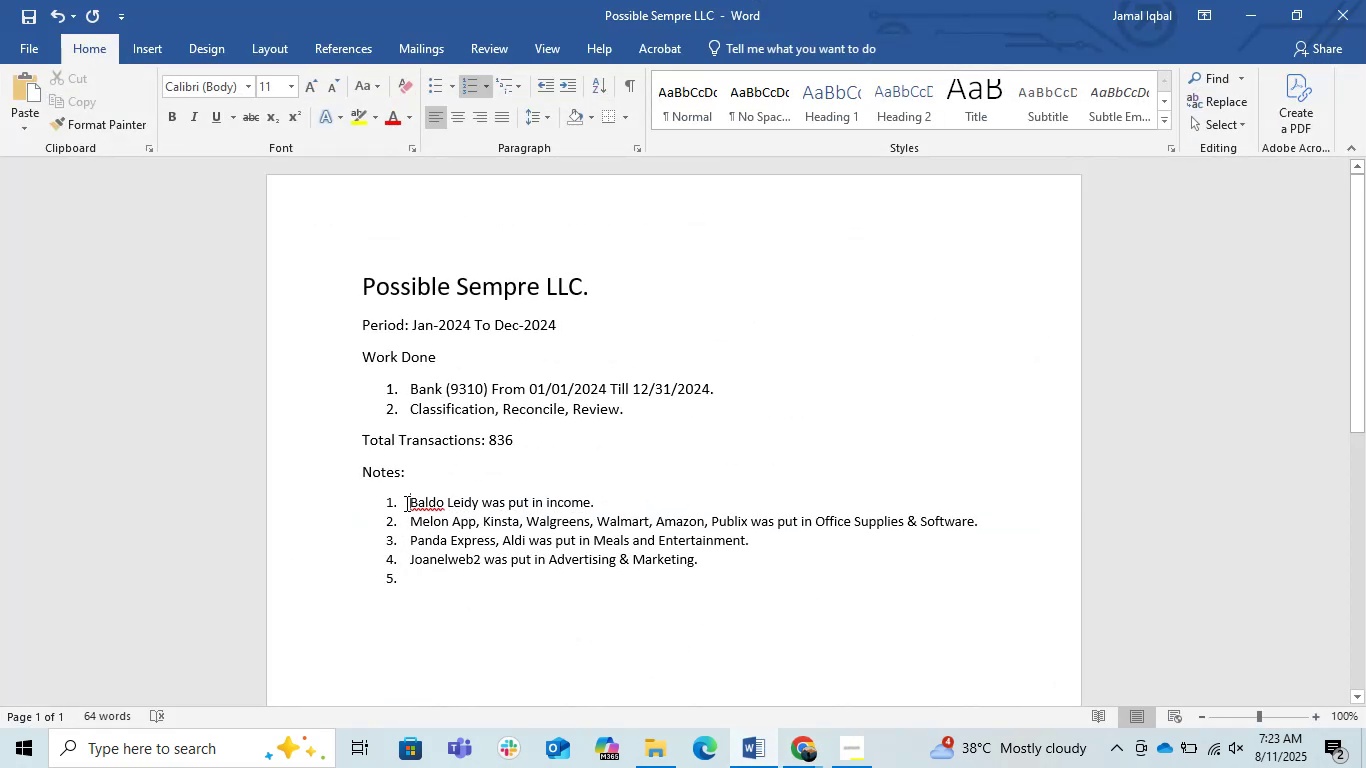 
type(ATM cash Deposit, )
 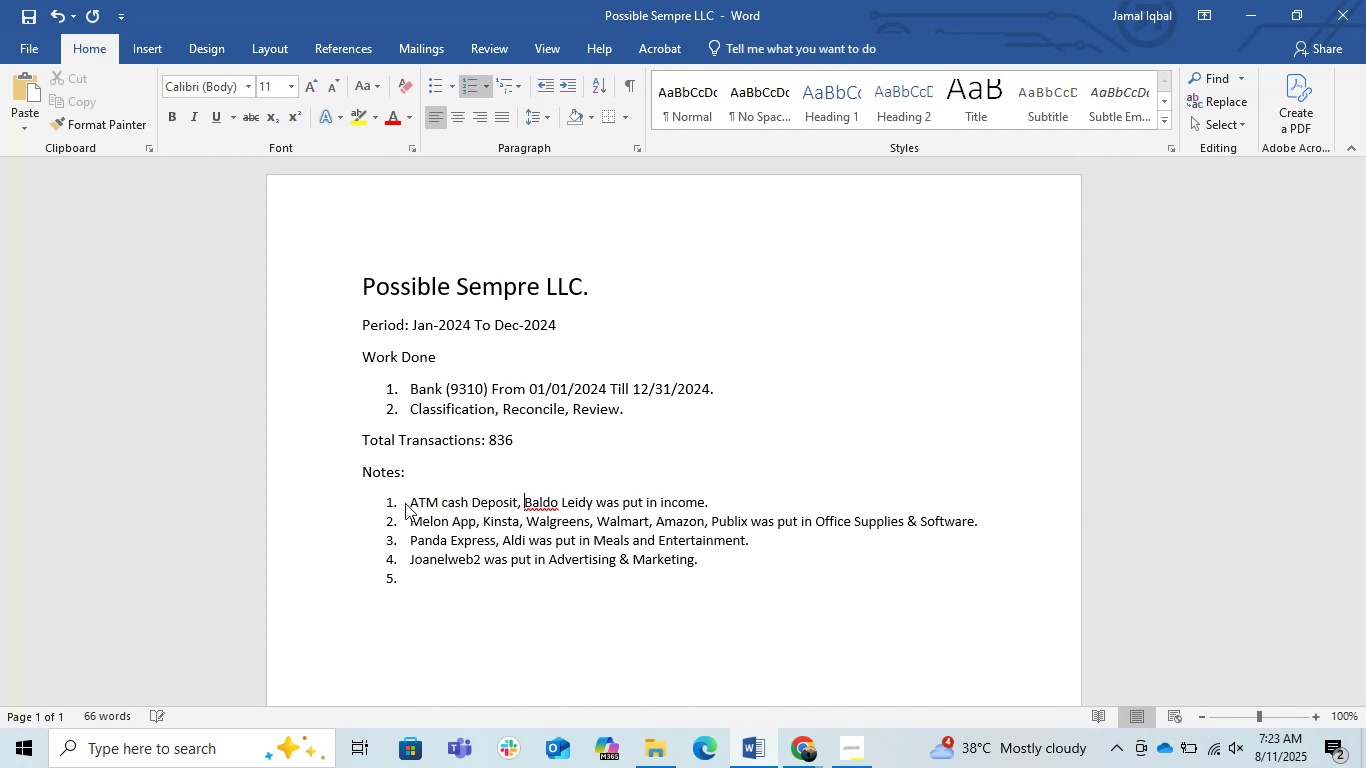 
hold_key(key=ArrowLeft, duration=0.72)
 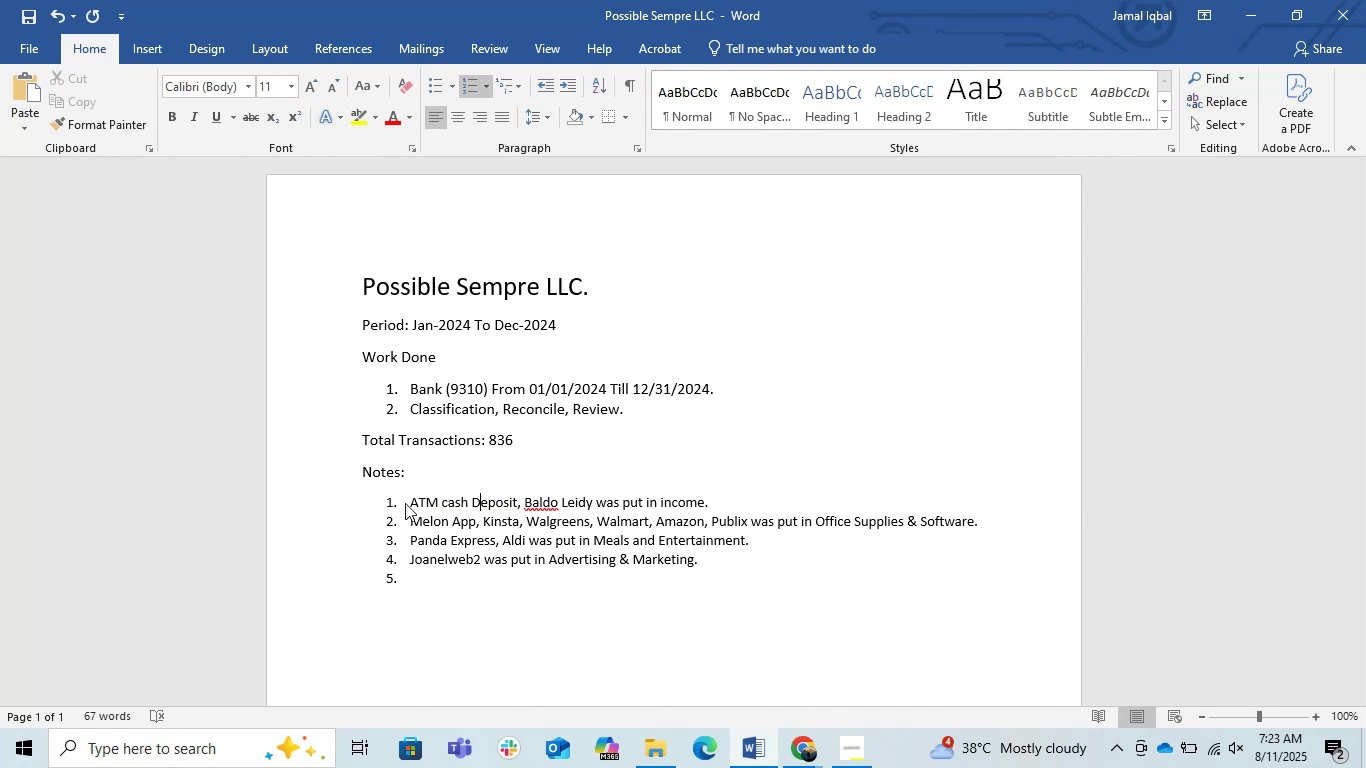 
key(ArrowLeft)
 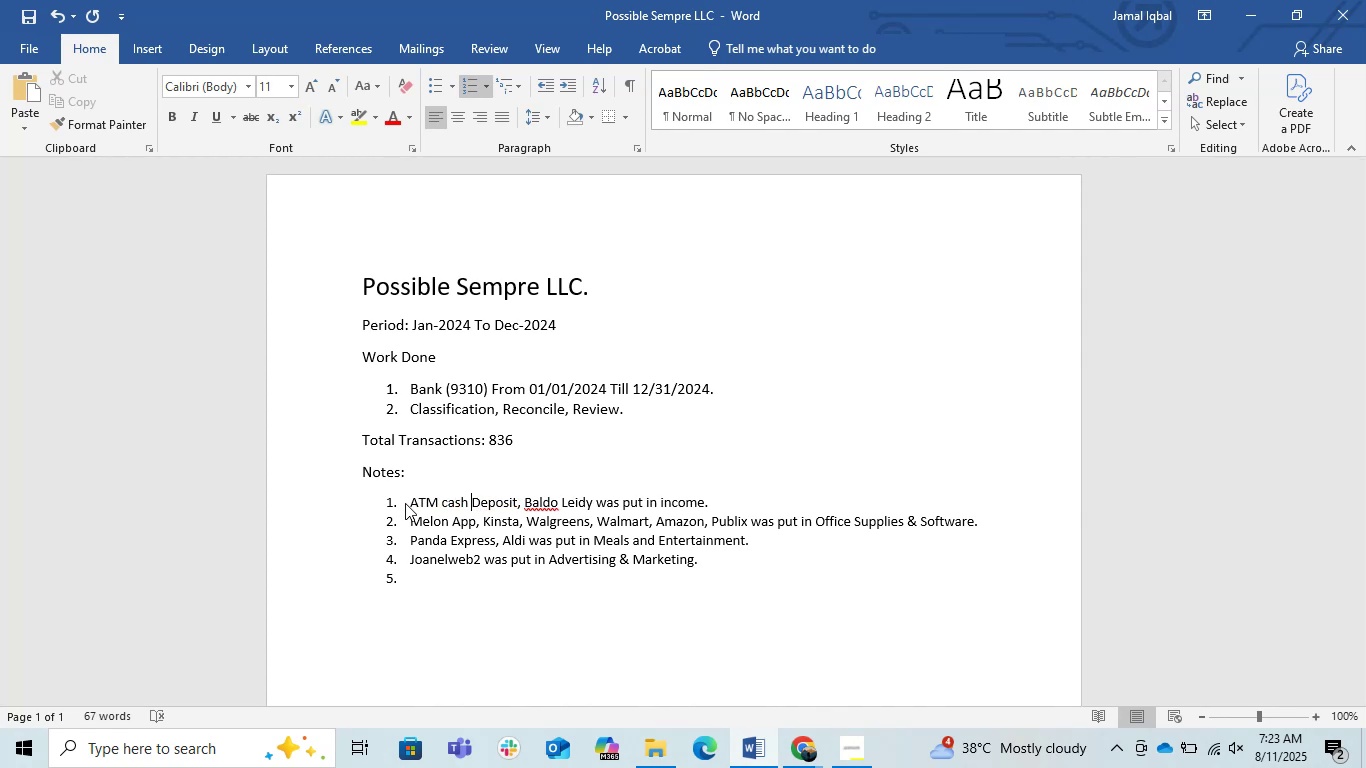 
key(ArrowLeft)
 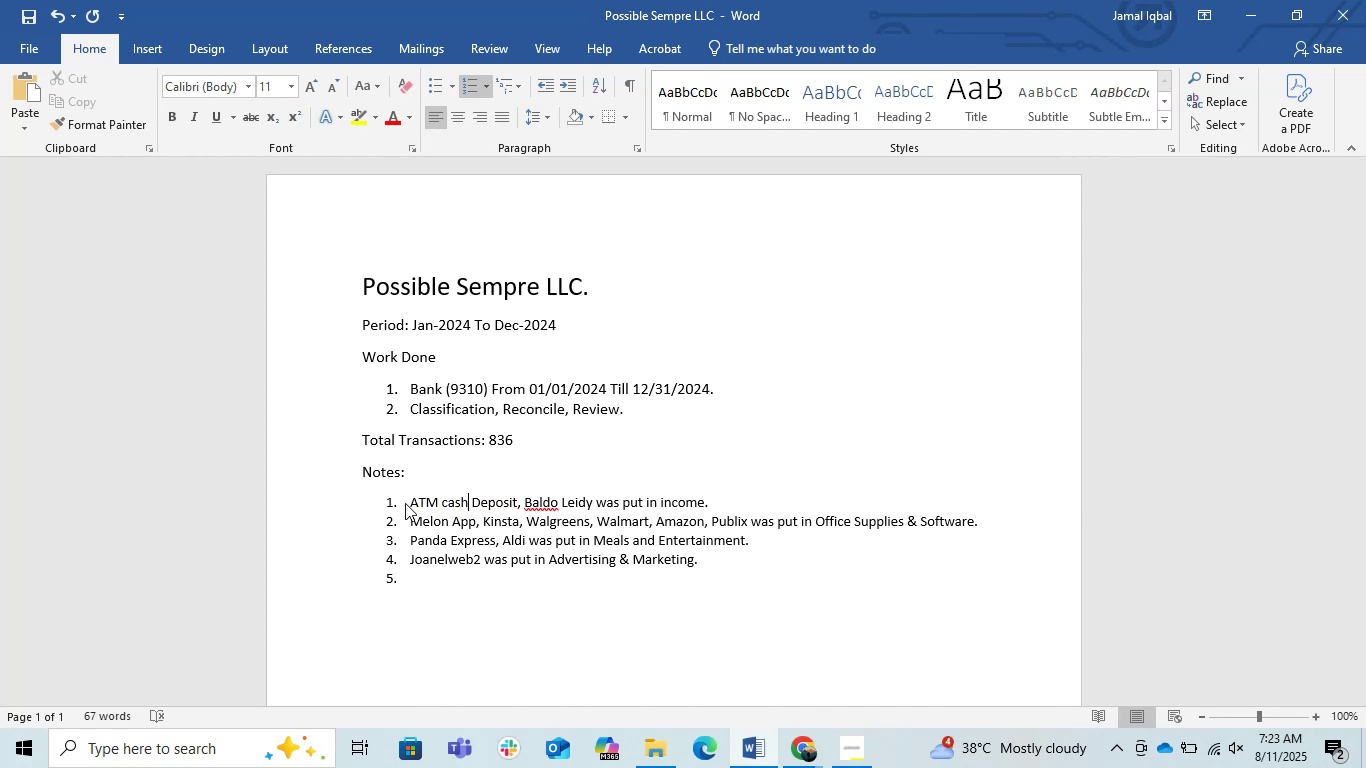 
key(ArrowLeft)
 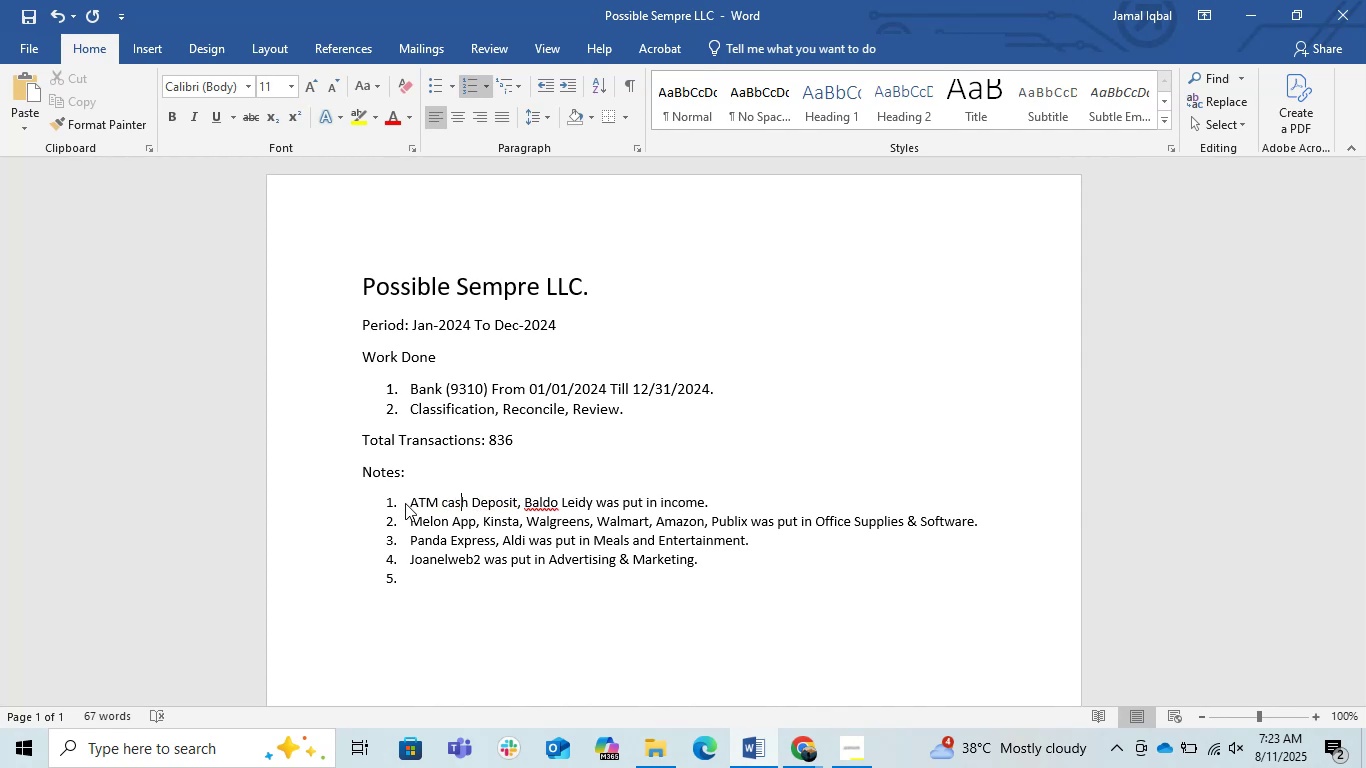 
key(ArrowLeft)
 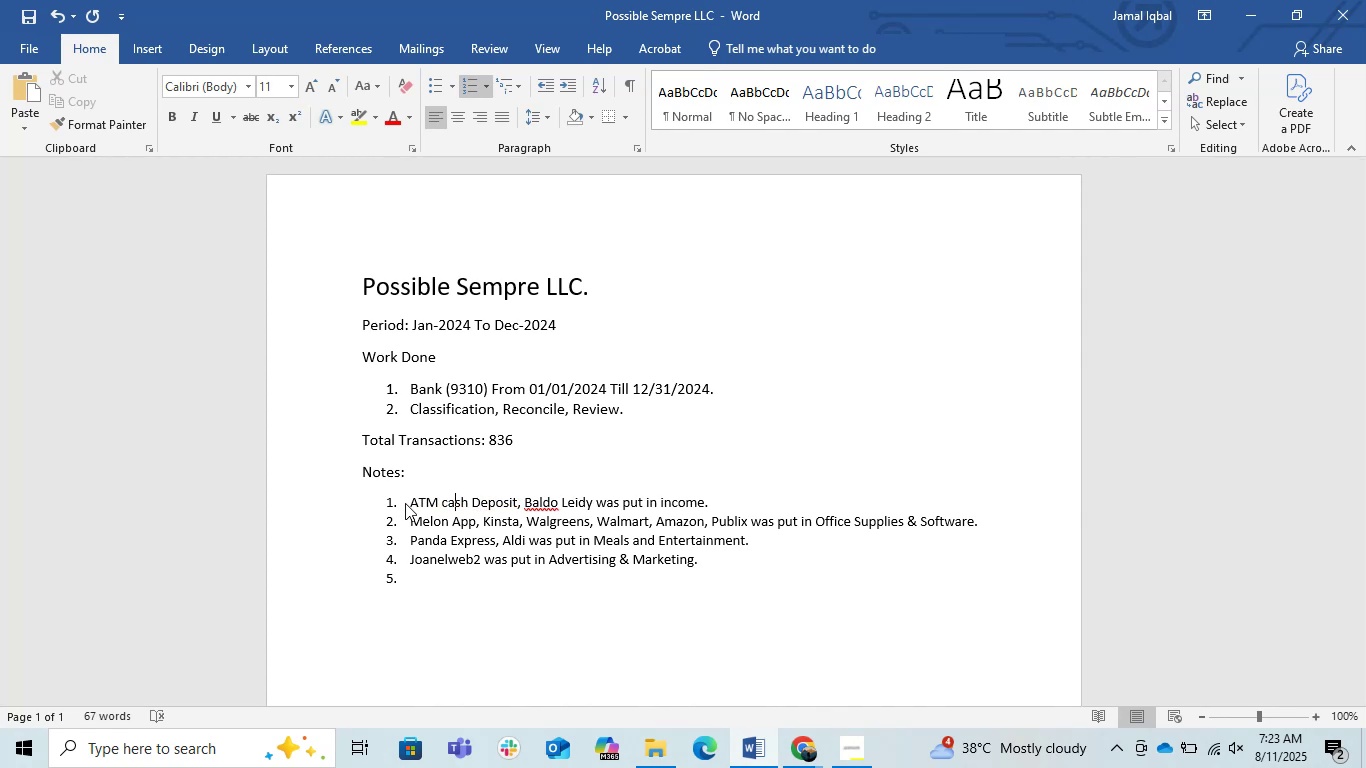 
key(ArrowLeft)
 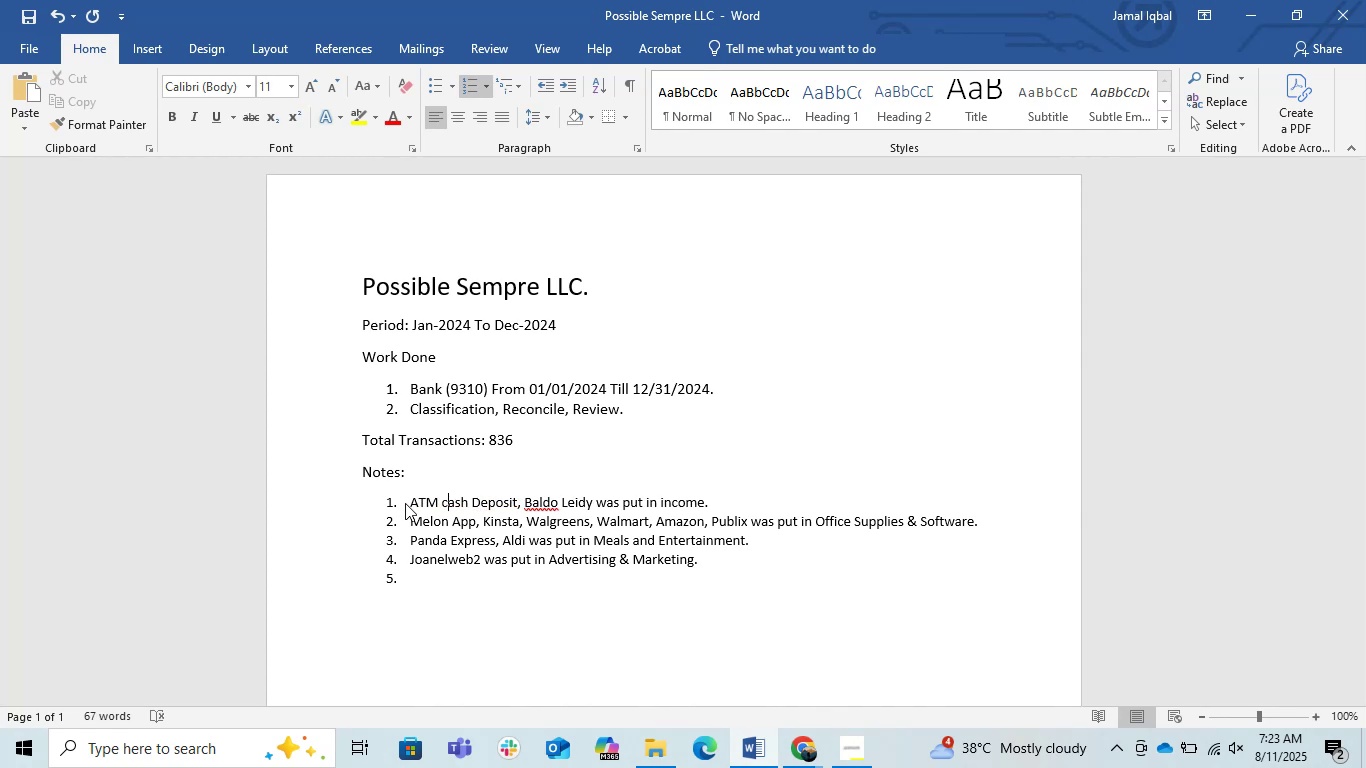 
key(Backspace)
 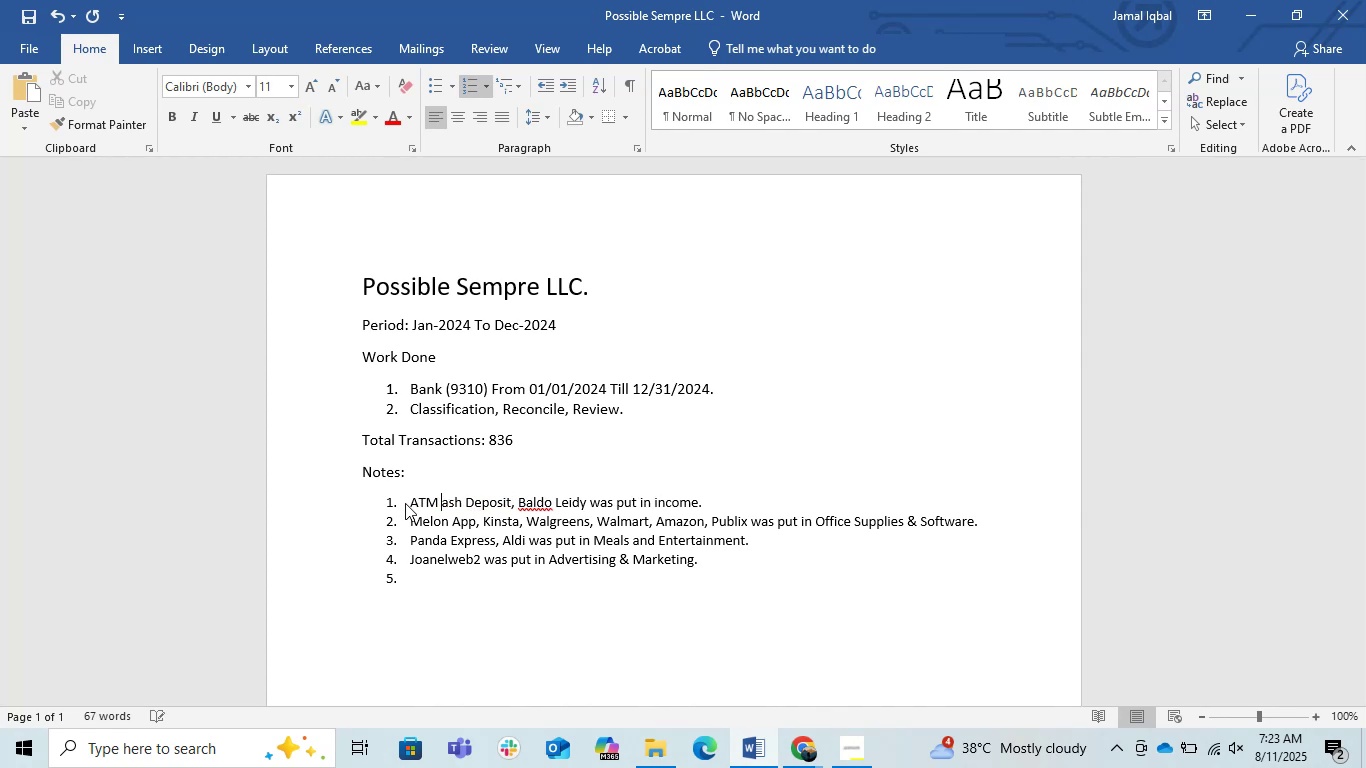 
key(Shift+ShiftLeft)
 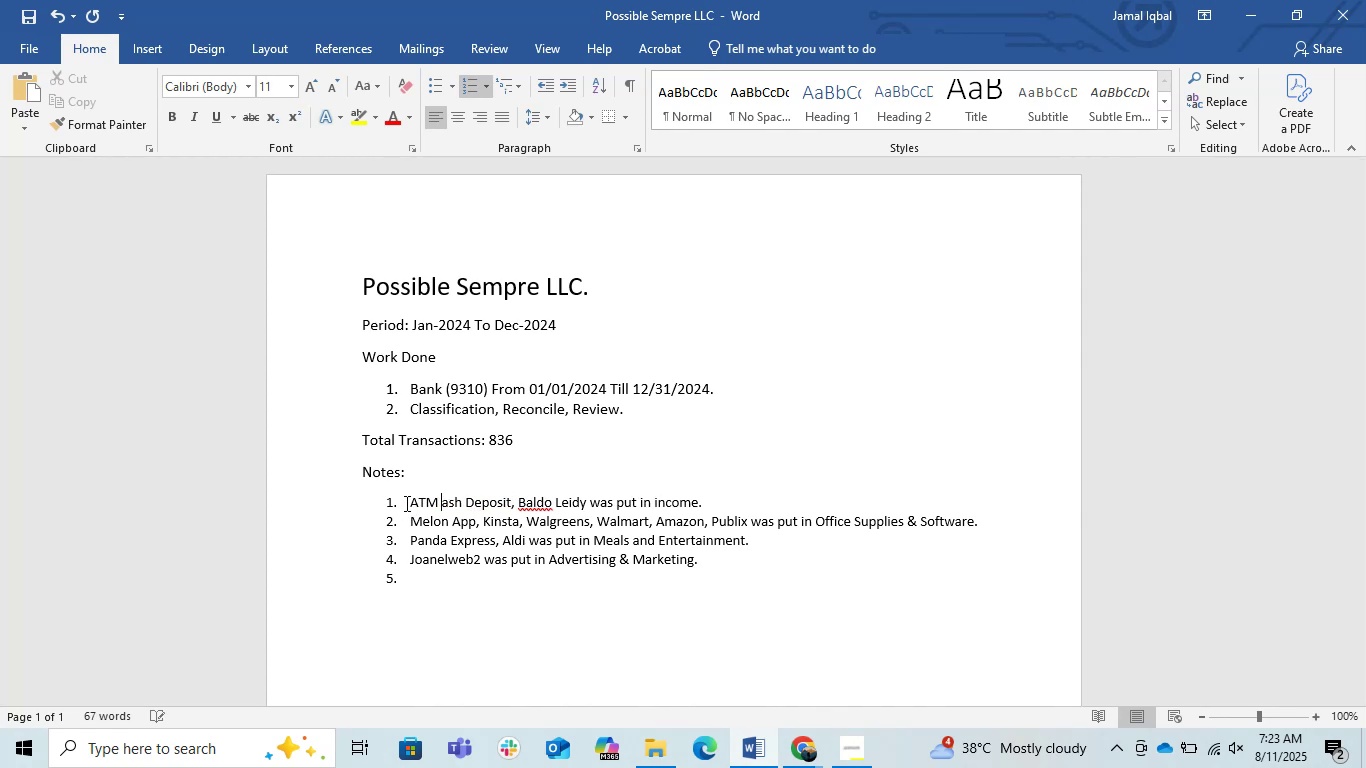 
key(Shift+C)
 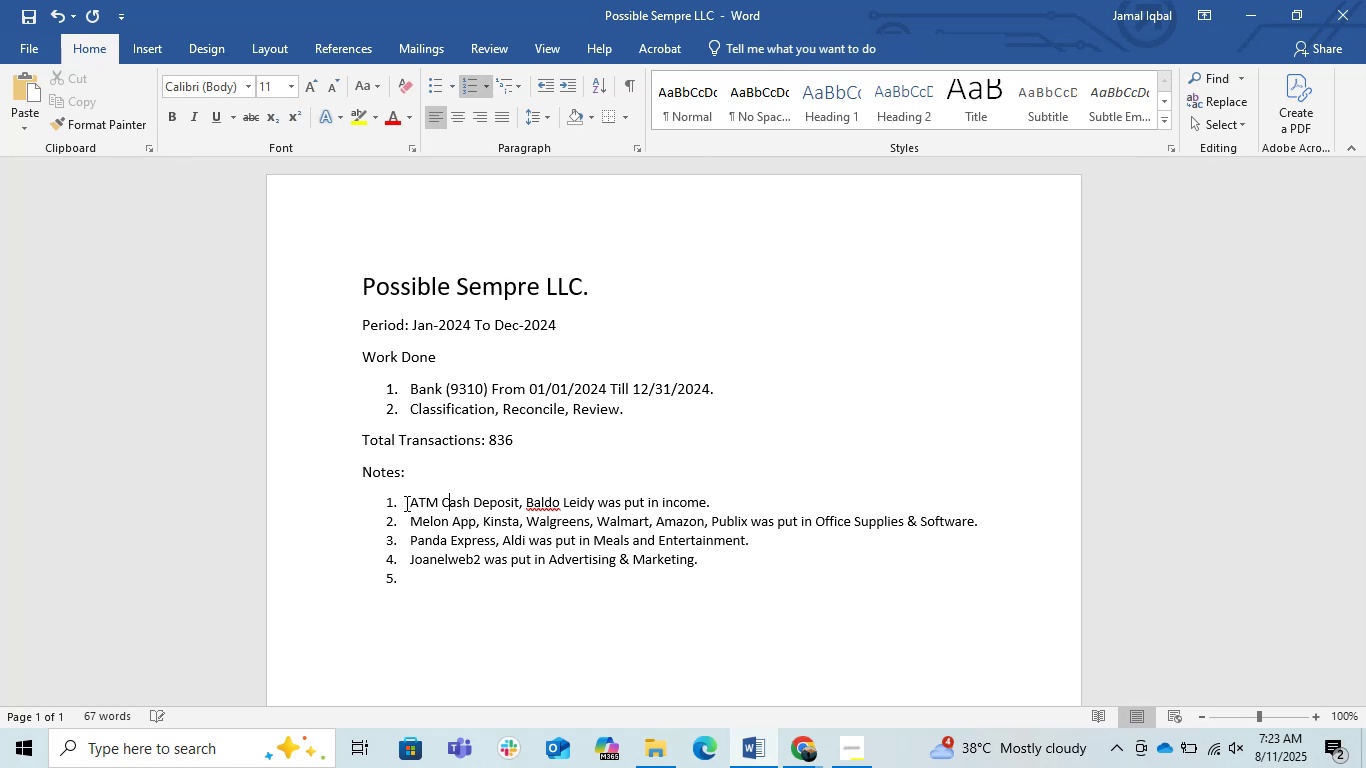 
hold_key(key=ArrowRight, duration=0.86)
 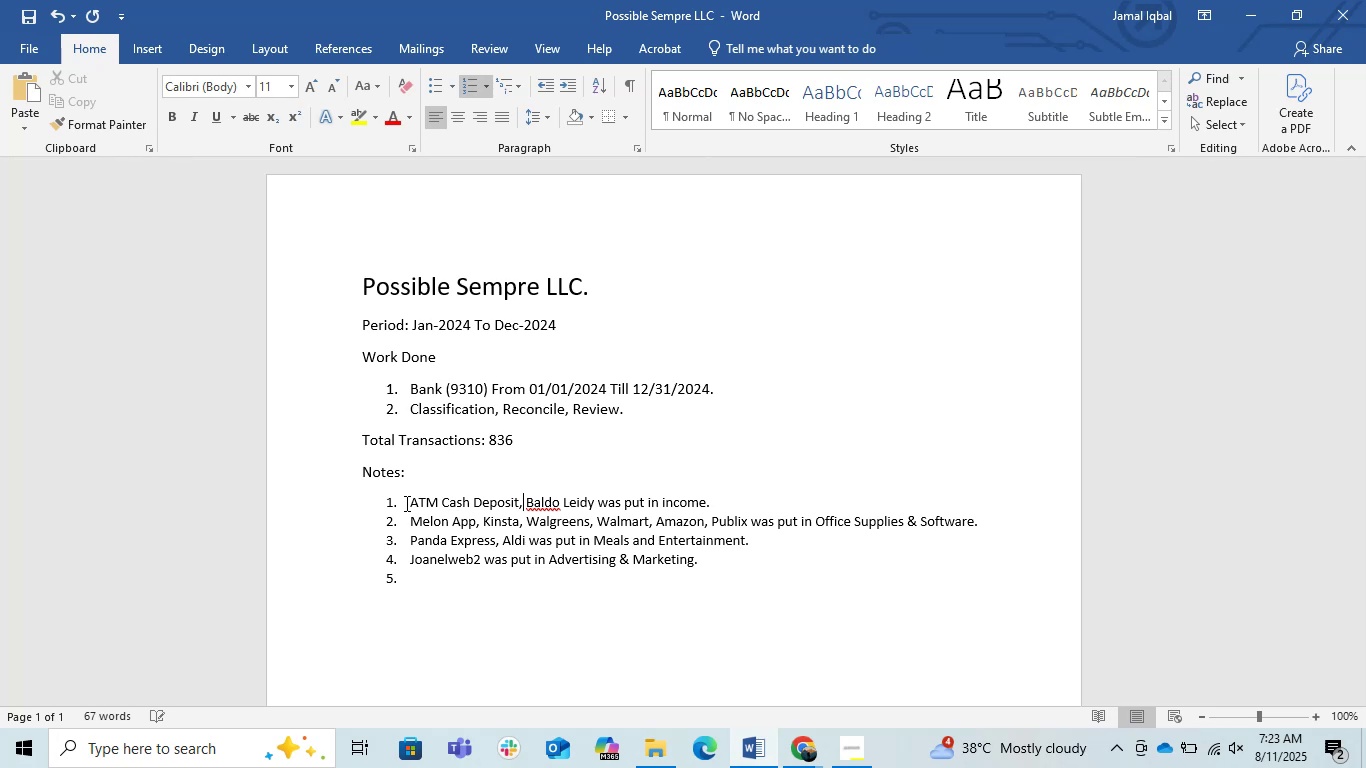 
key(ArrowDown)
 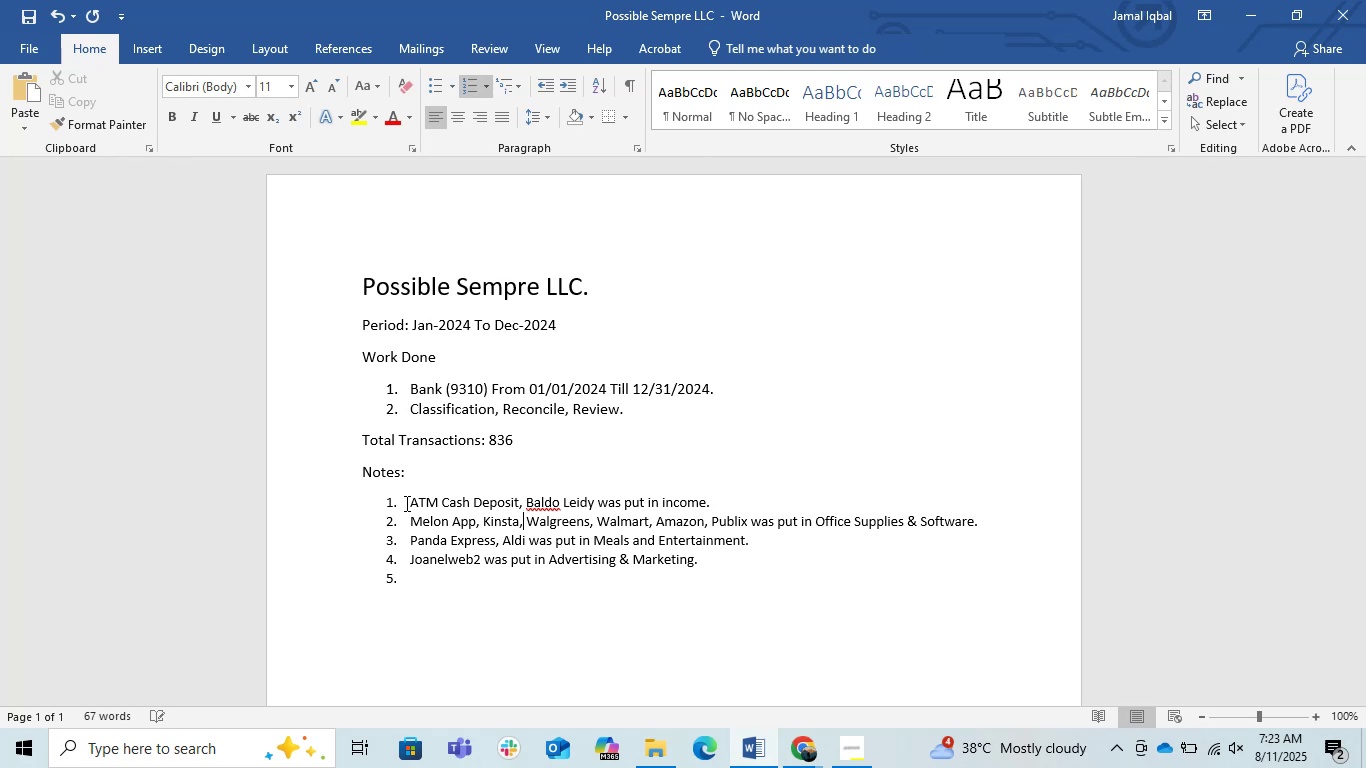 
key(ArrowDown)
 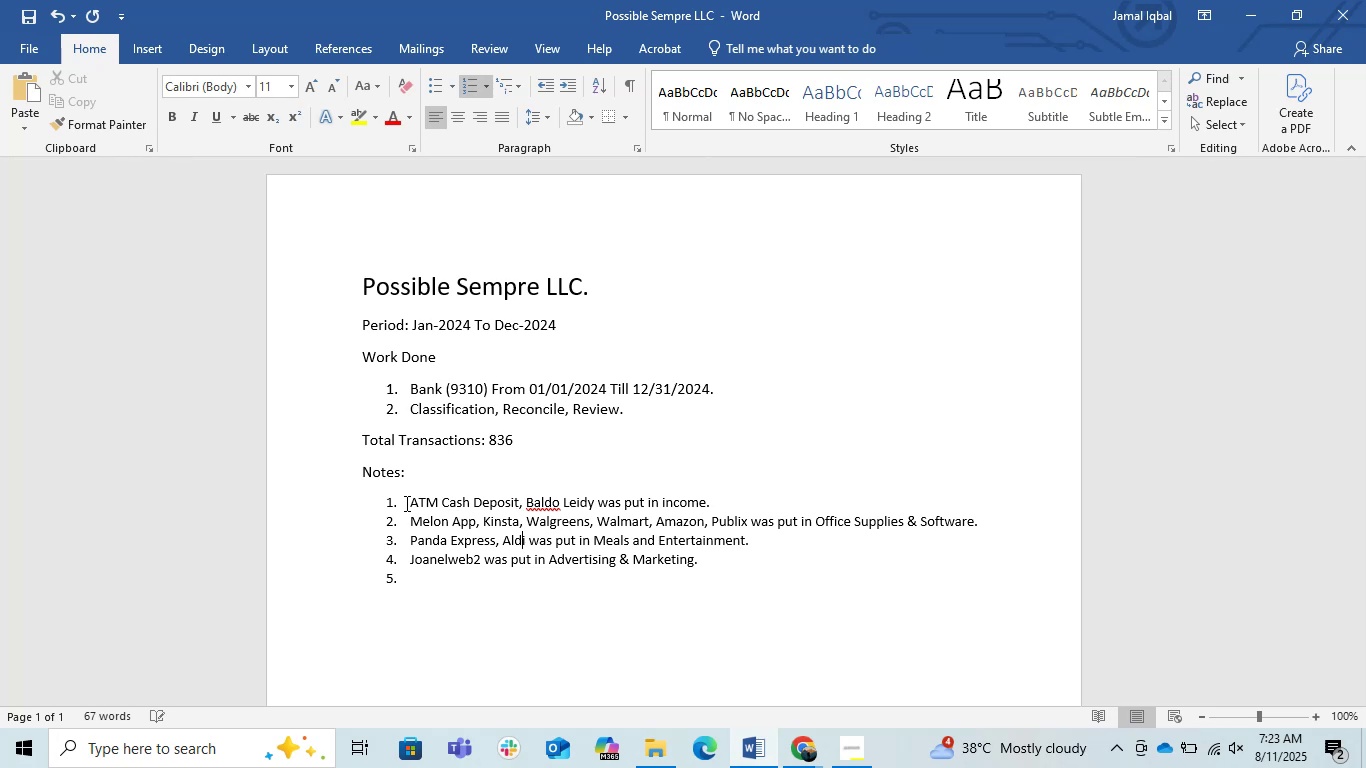 
key(ArrowDown)
 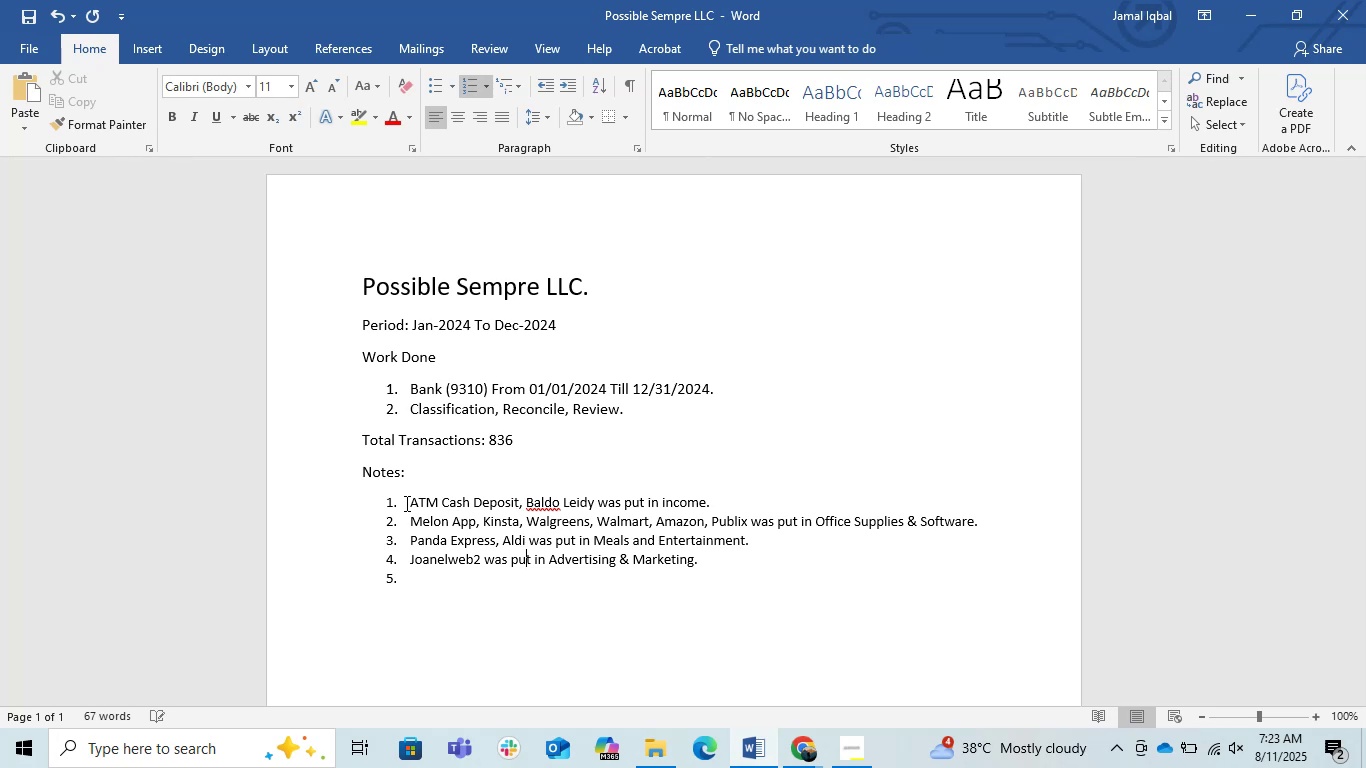 
key(ArrowDown)
 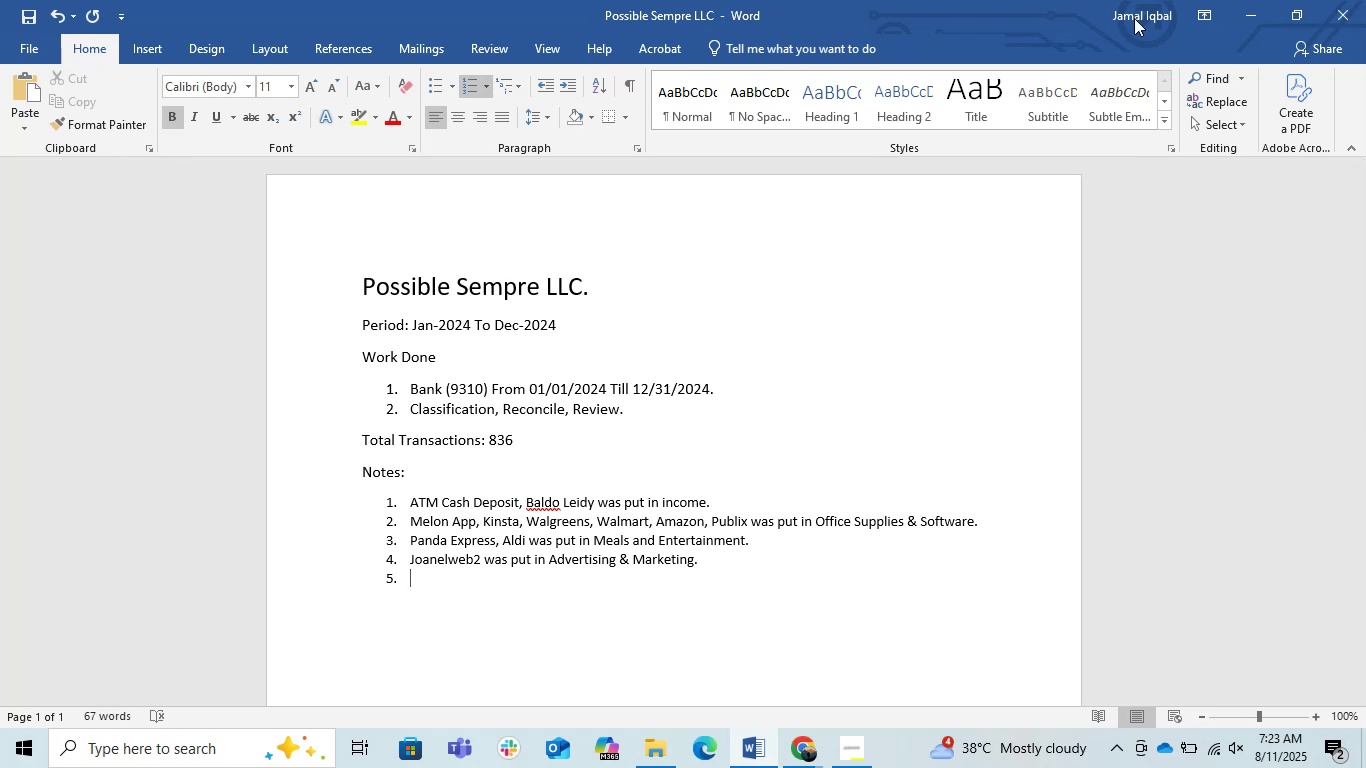 
left_click([1238, 26])
 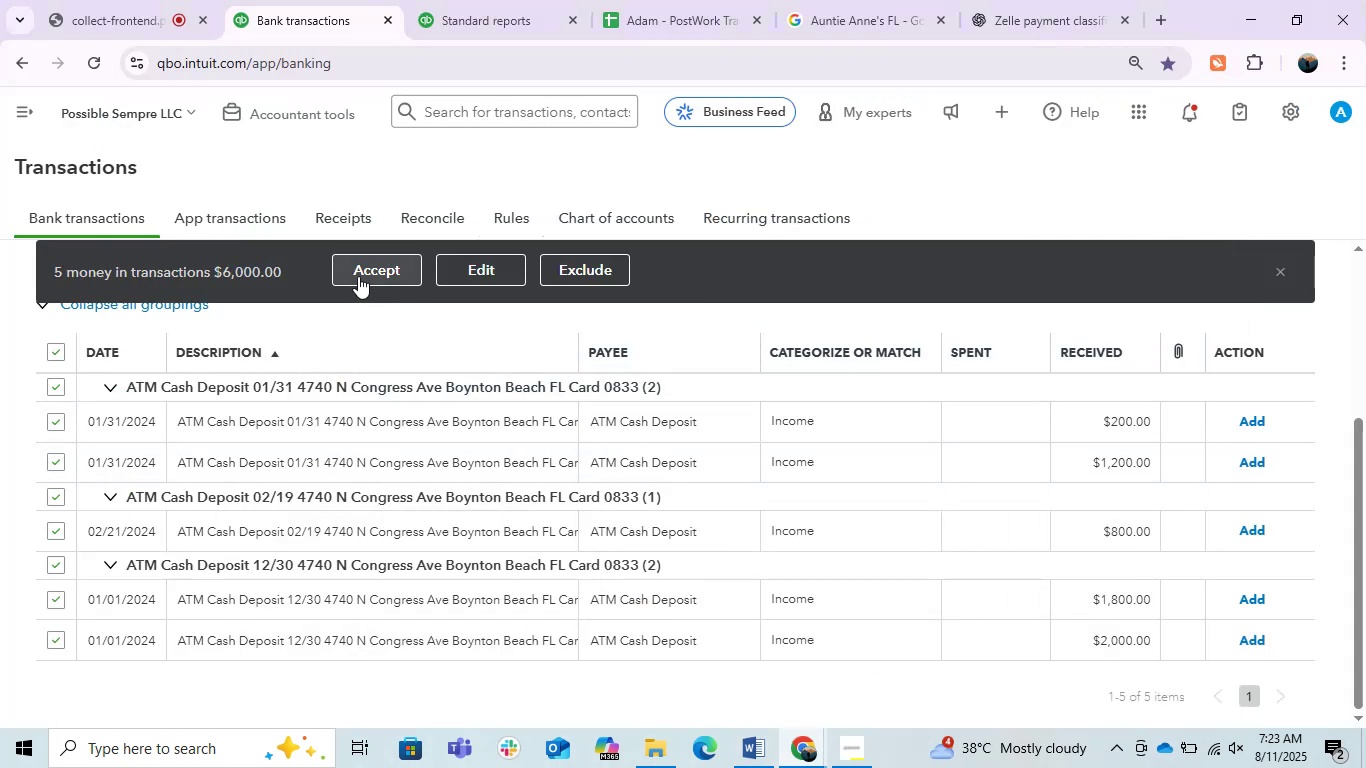 
left_click([358, 276])
 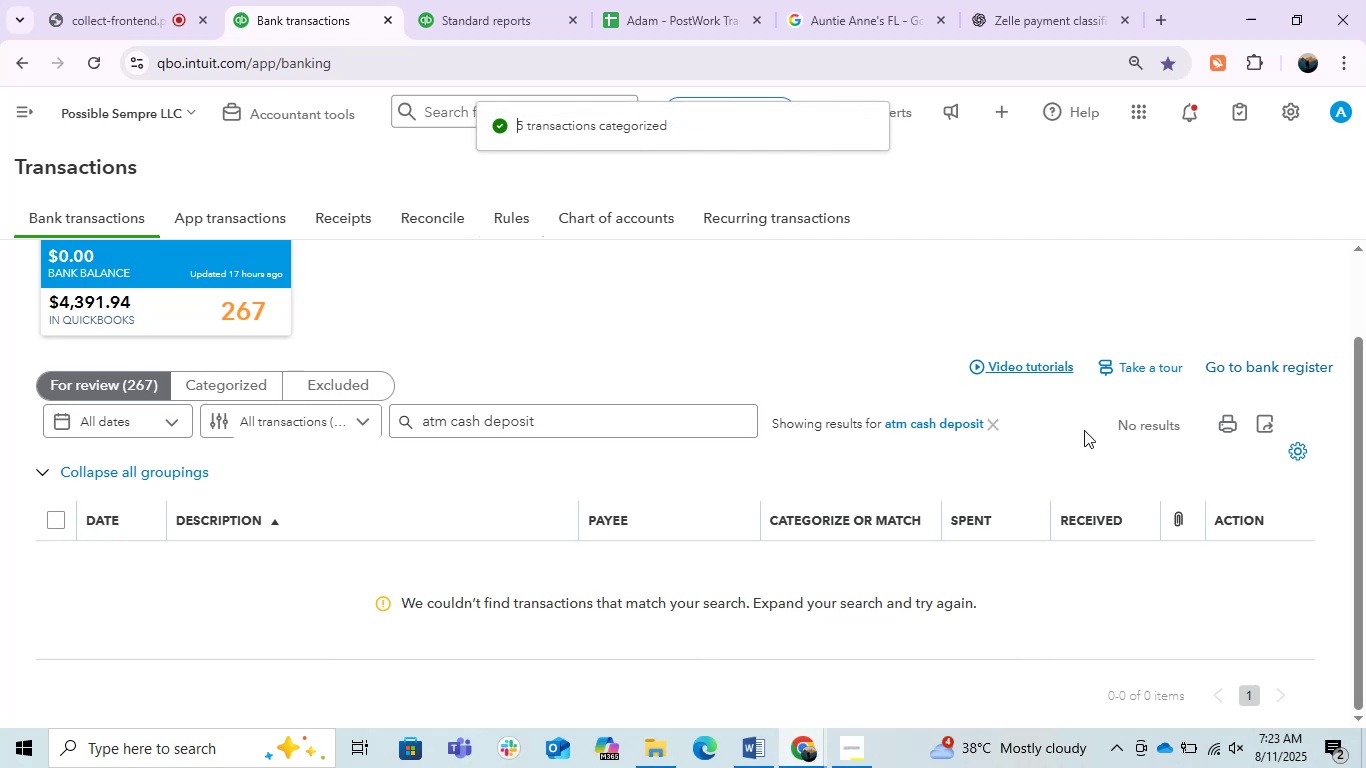 
left_click([996, 423])
 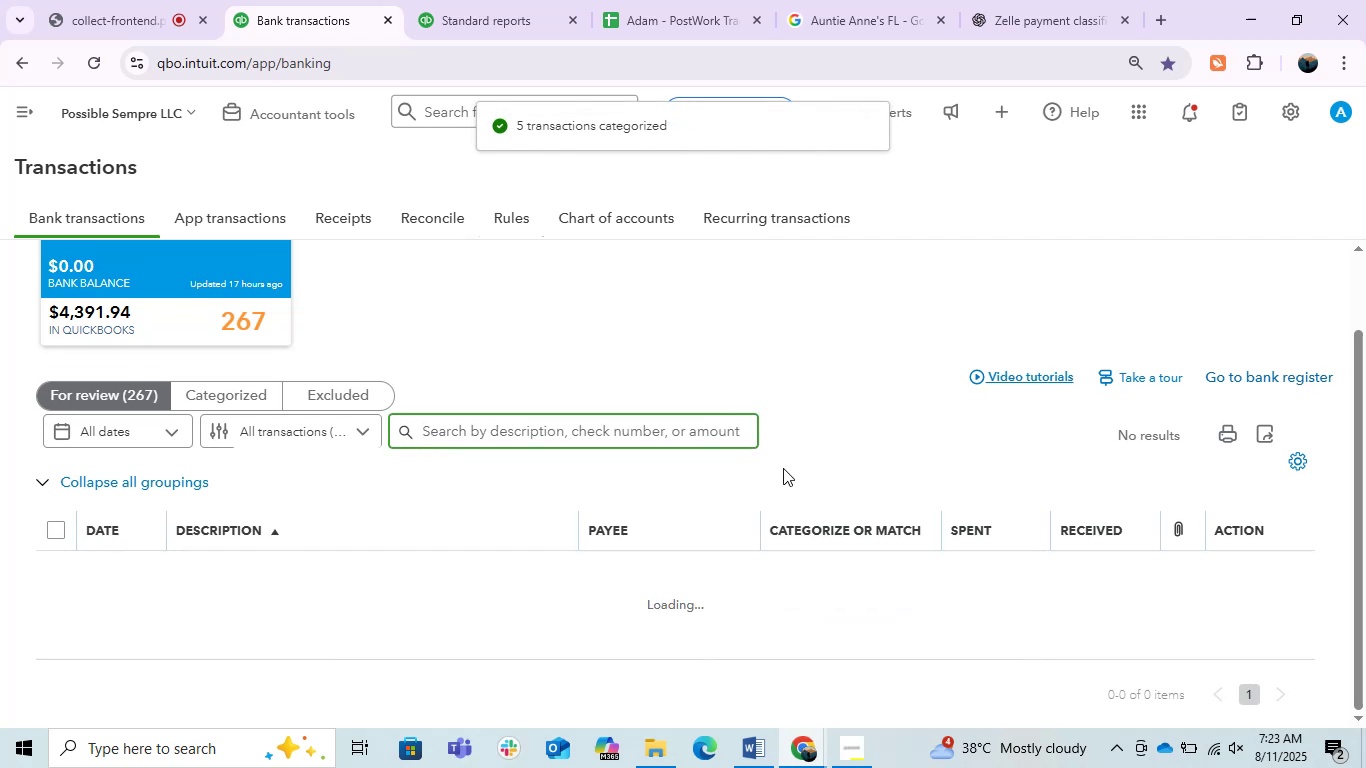 
wait(5.29)
 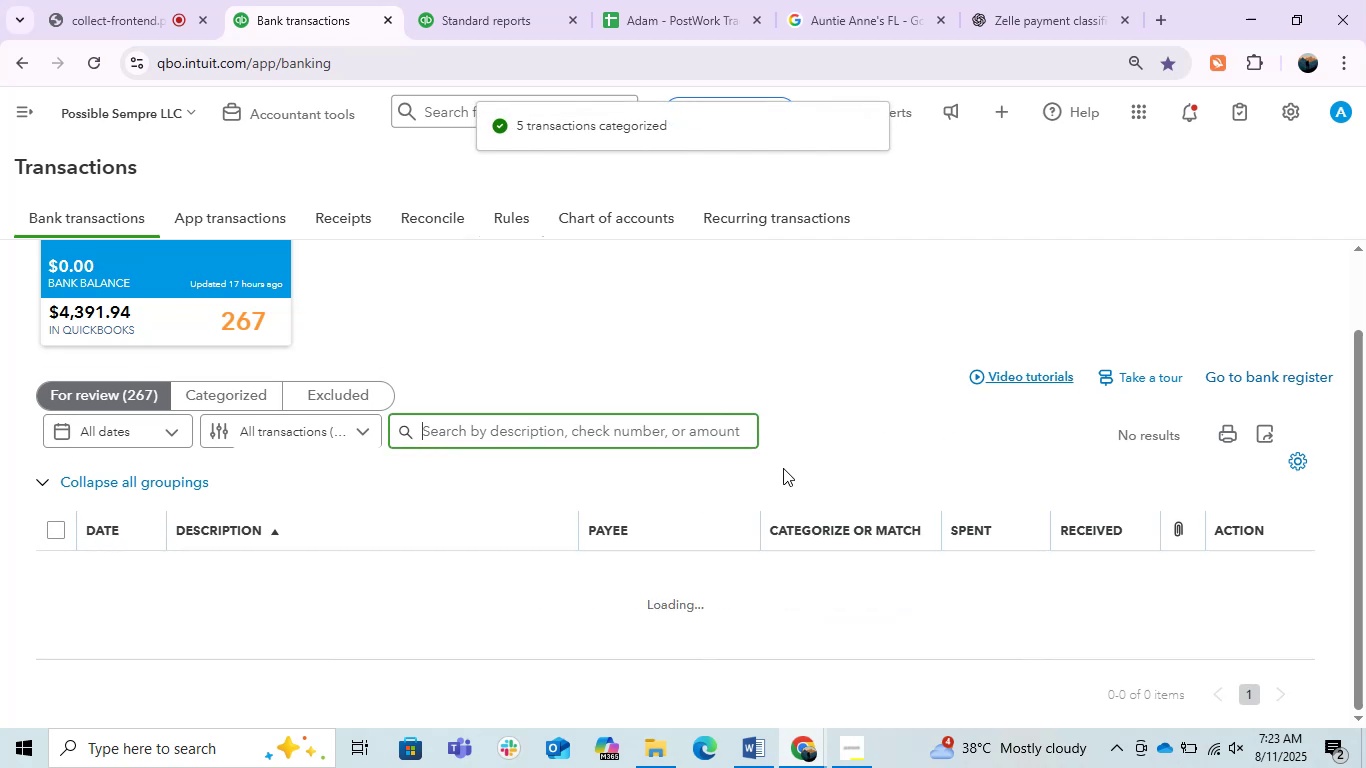 
scroll: coordinate [555, 498], scroll_direction: down, amount: 1.0
 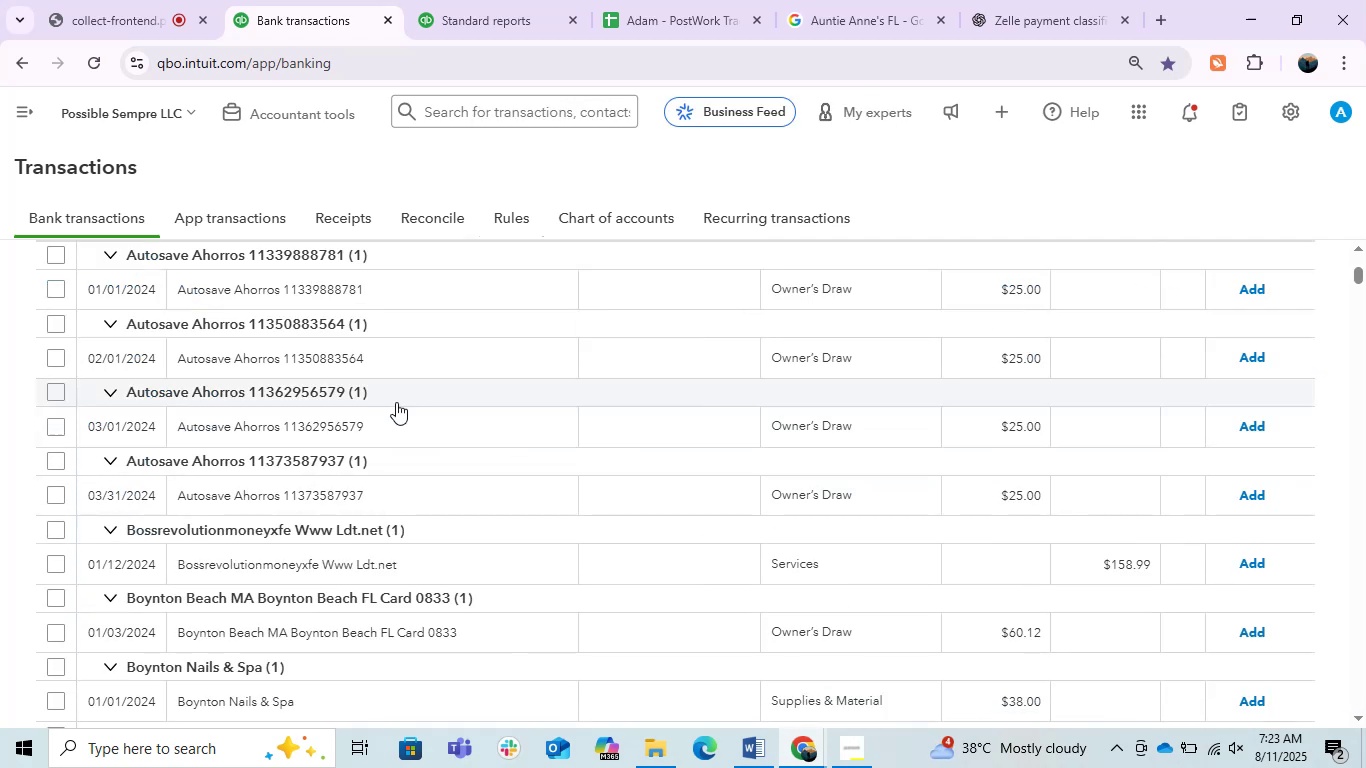 
left_click([358, 357])
 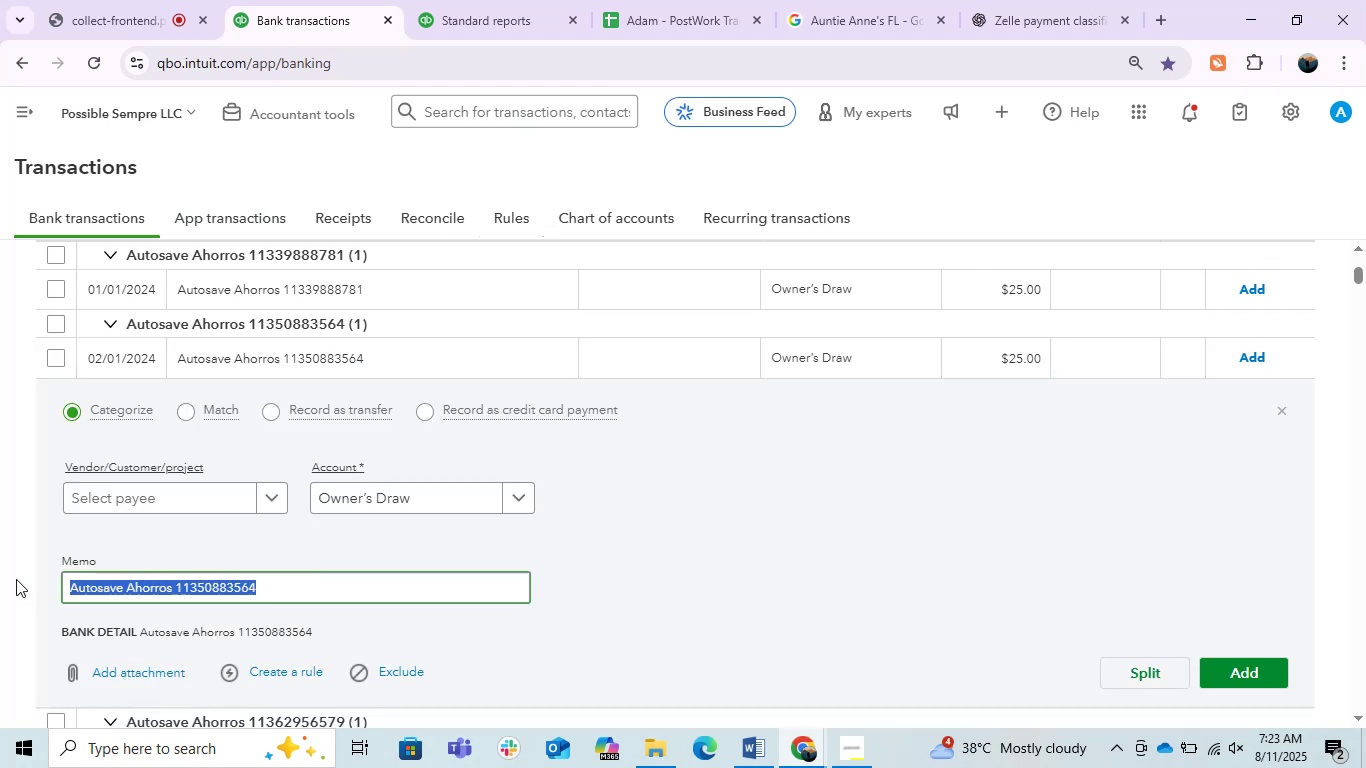 
key(Control+C)
 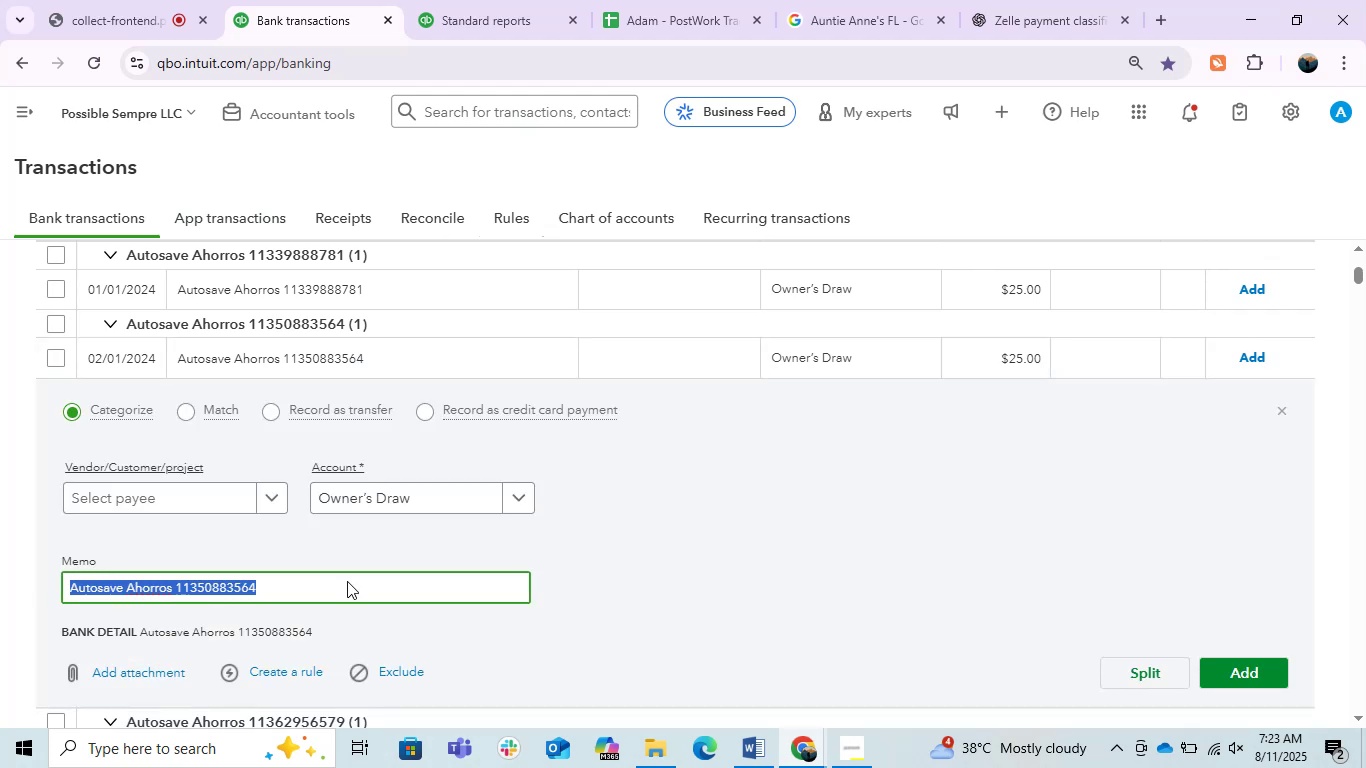 
key(Control+C)
 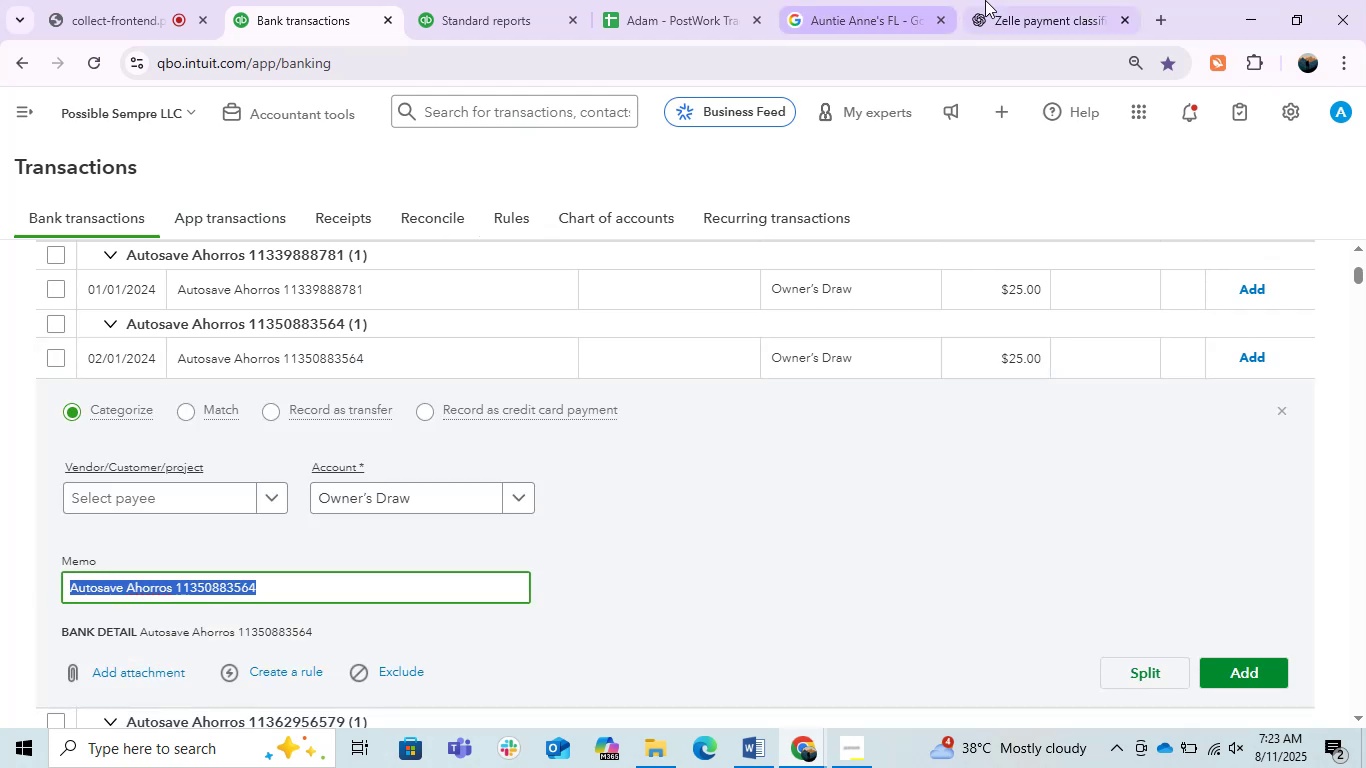 
left_click([986, 0])
 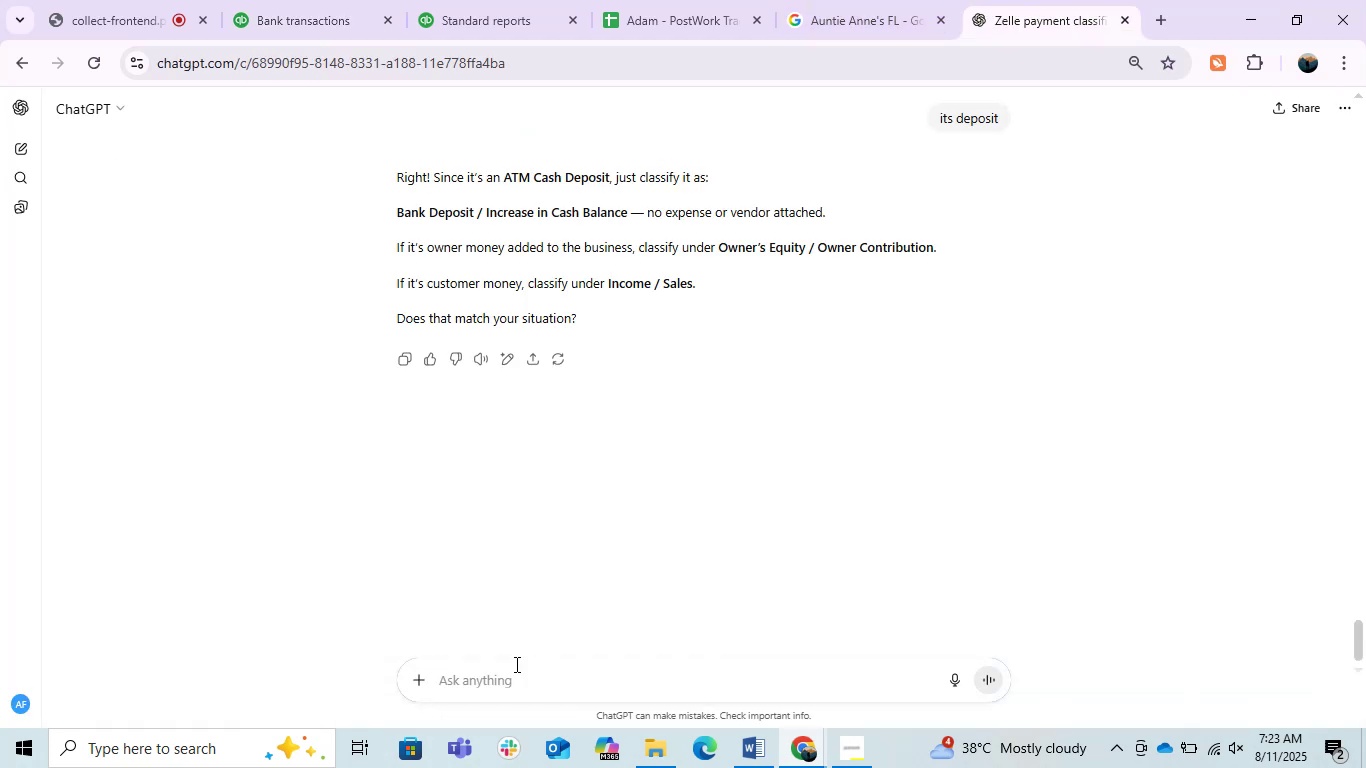 
key(Control+V)
 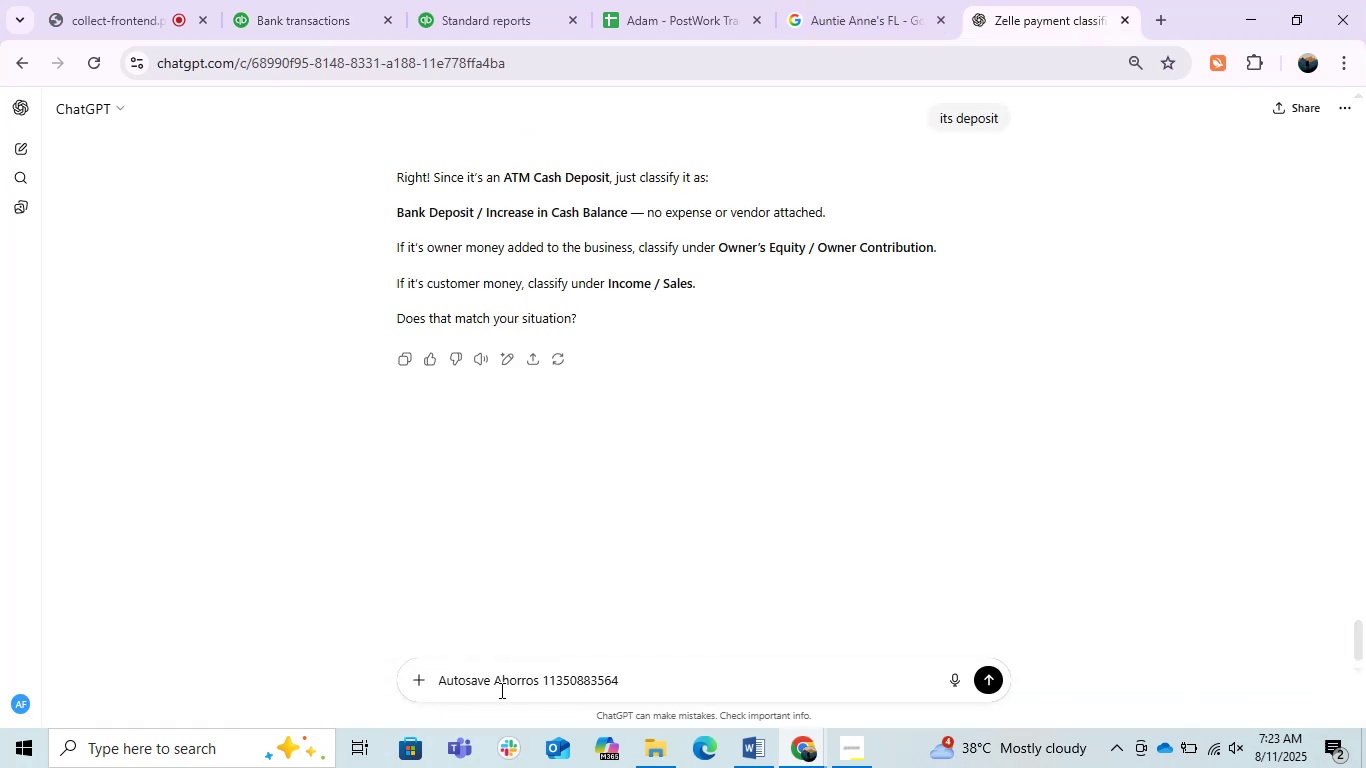 
key(Enter)
 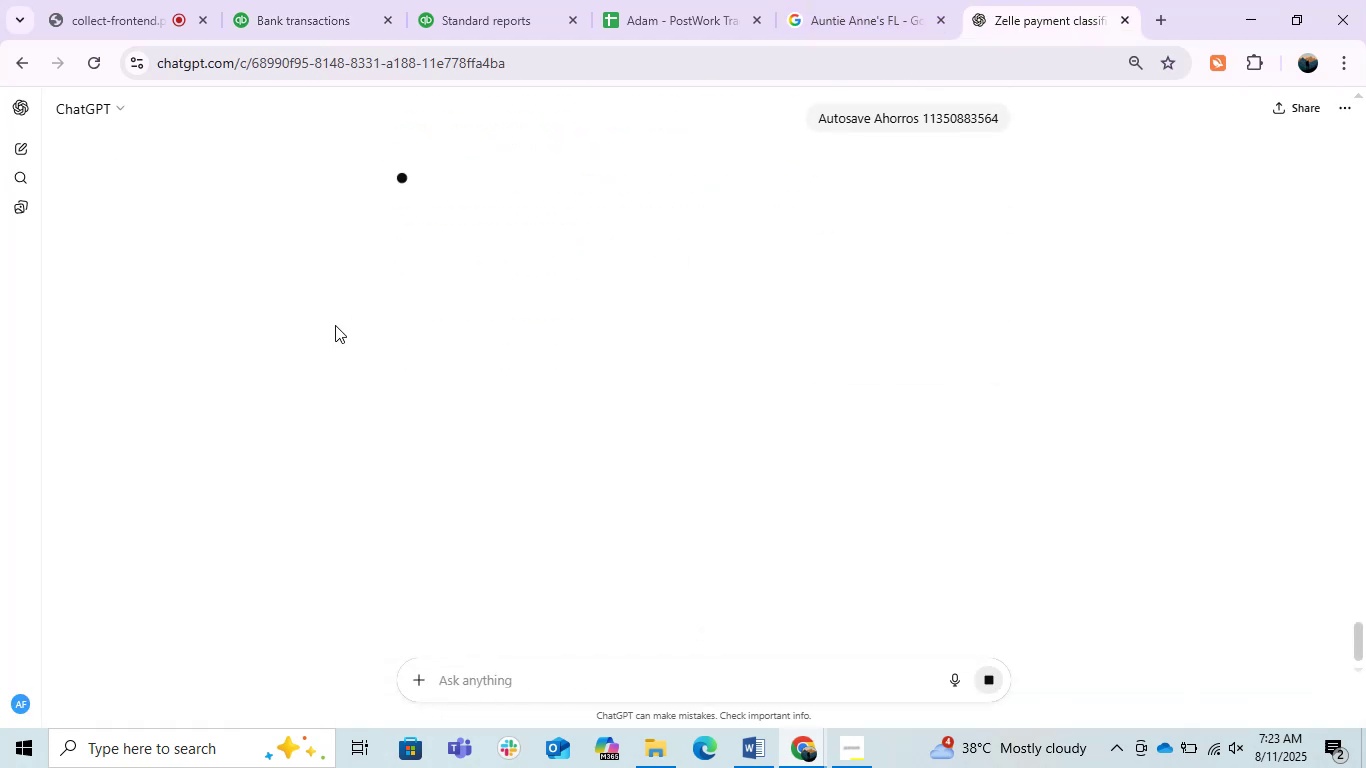 
left_click([304, 0])
 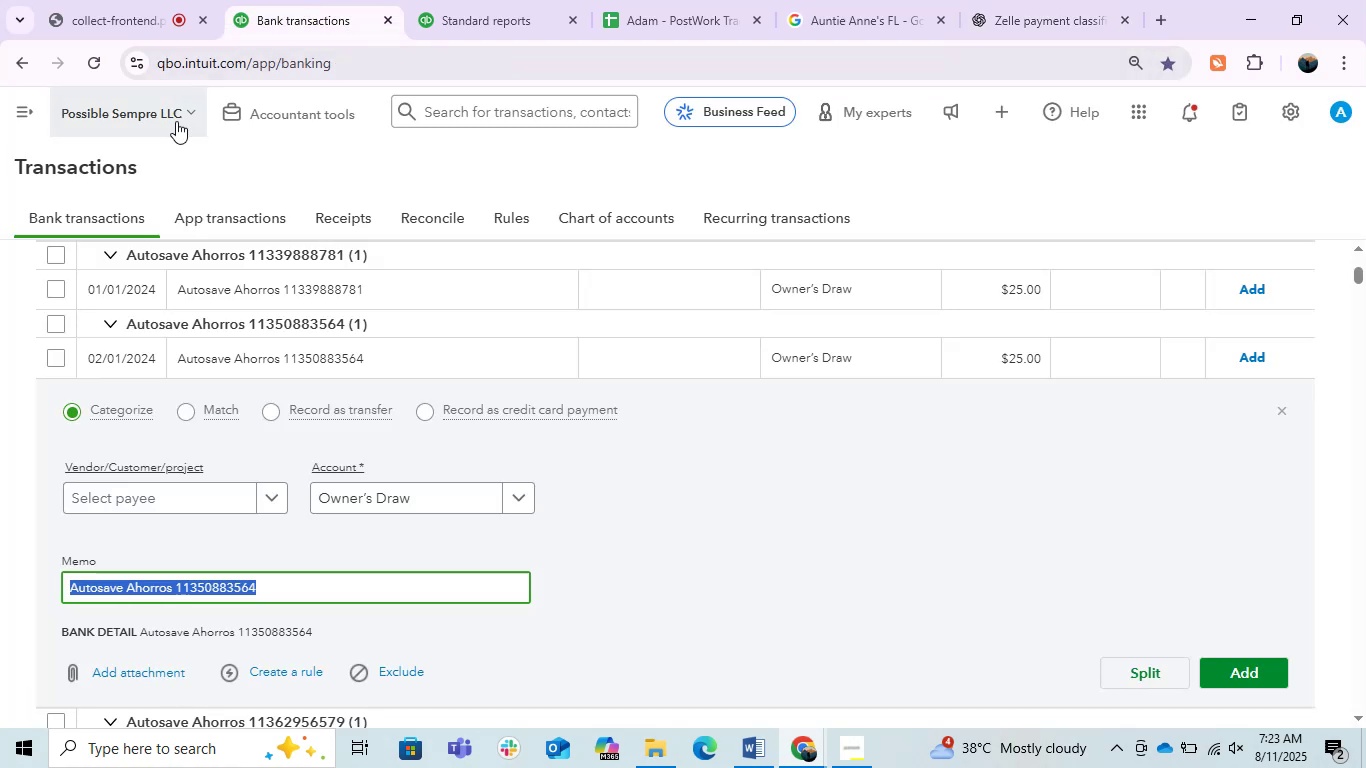 
left_click([162, 114])
 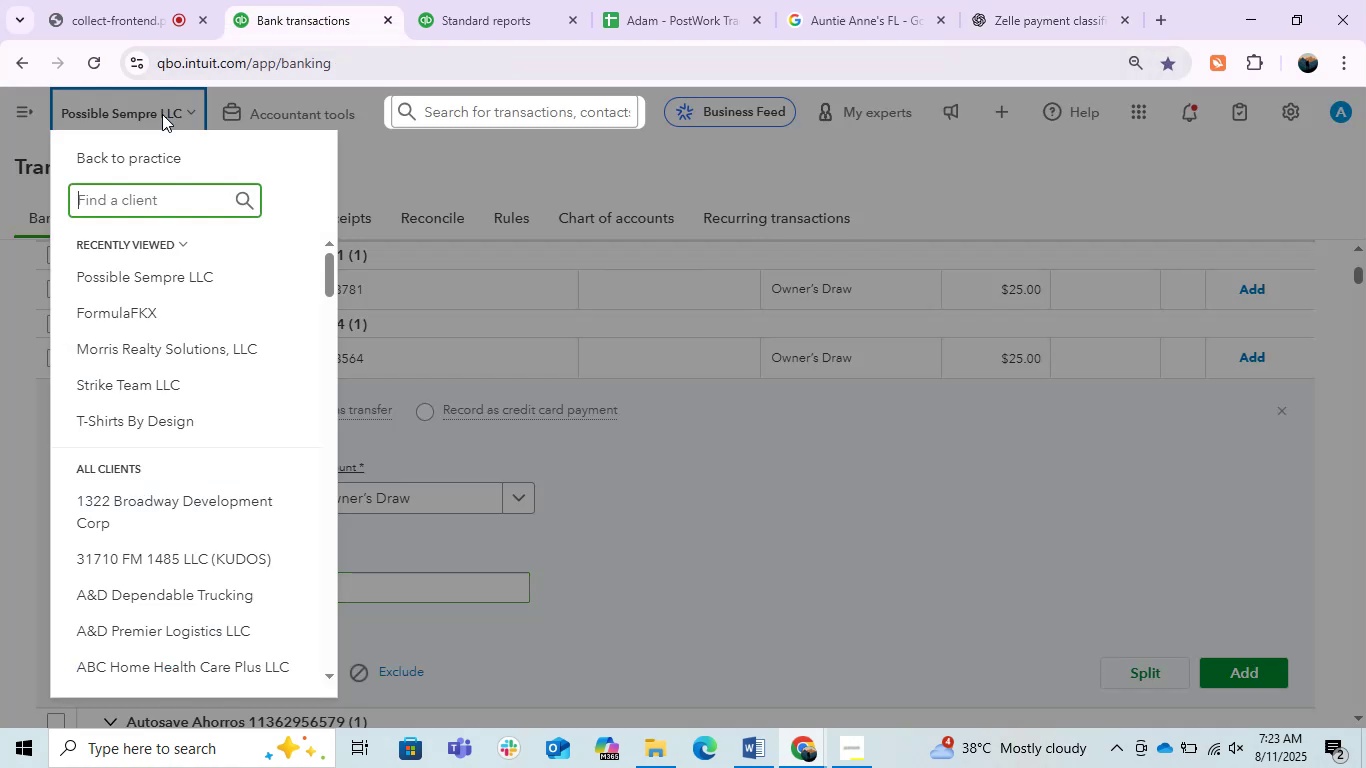 
left_click([162, 114])
 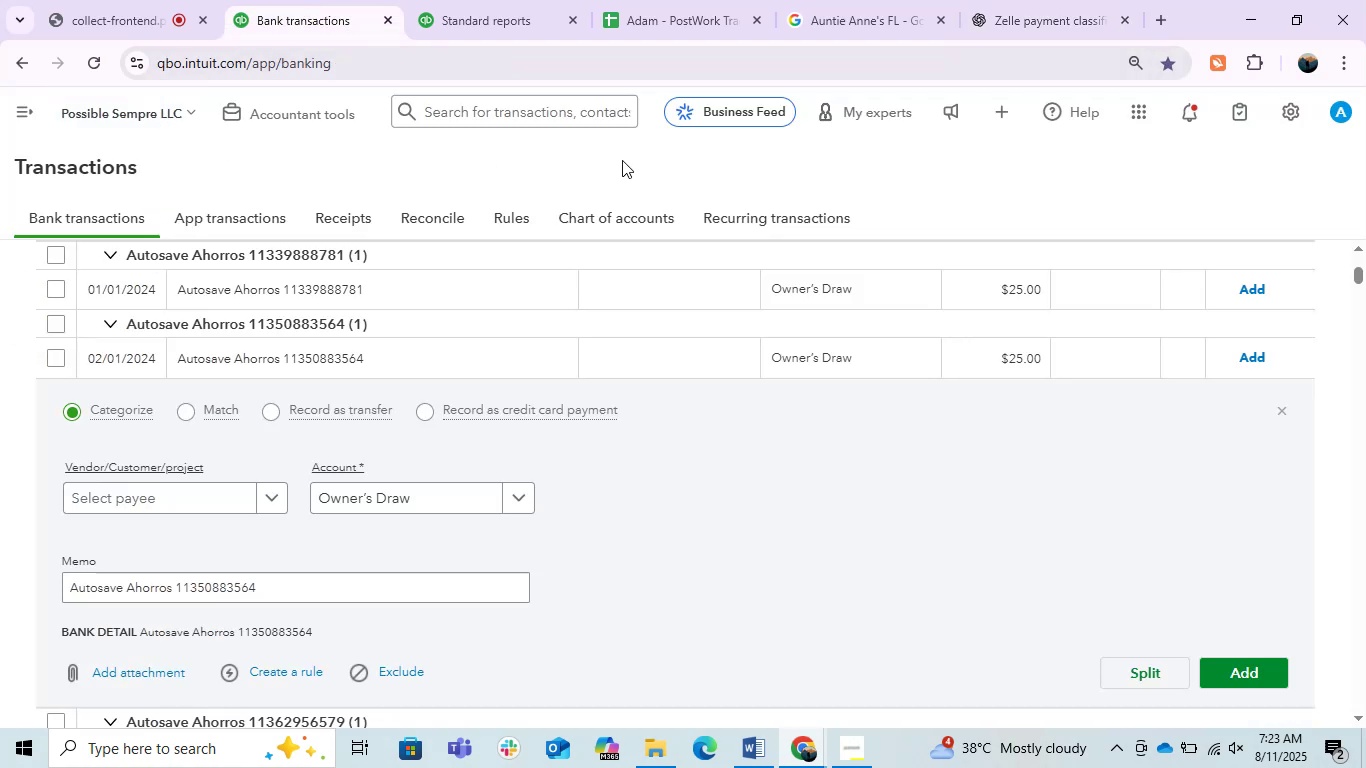 
left_click([622, 160])
 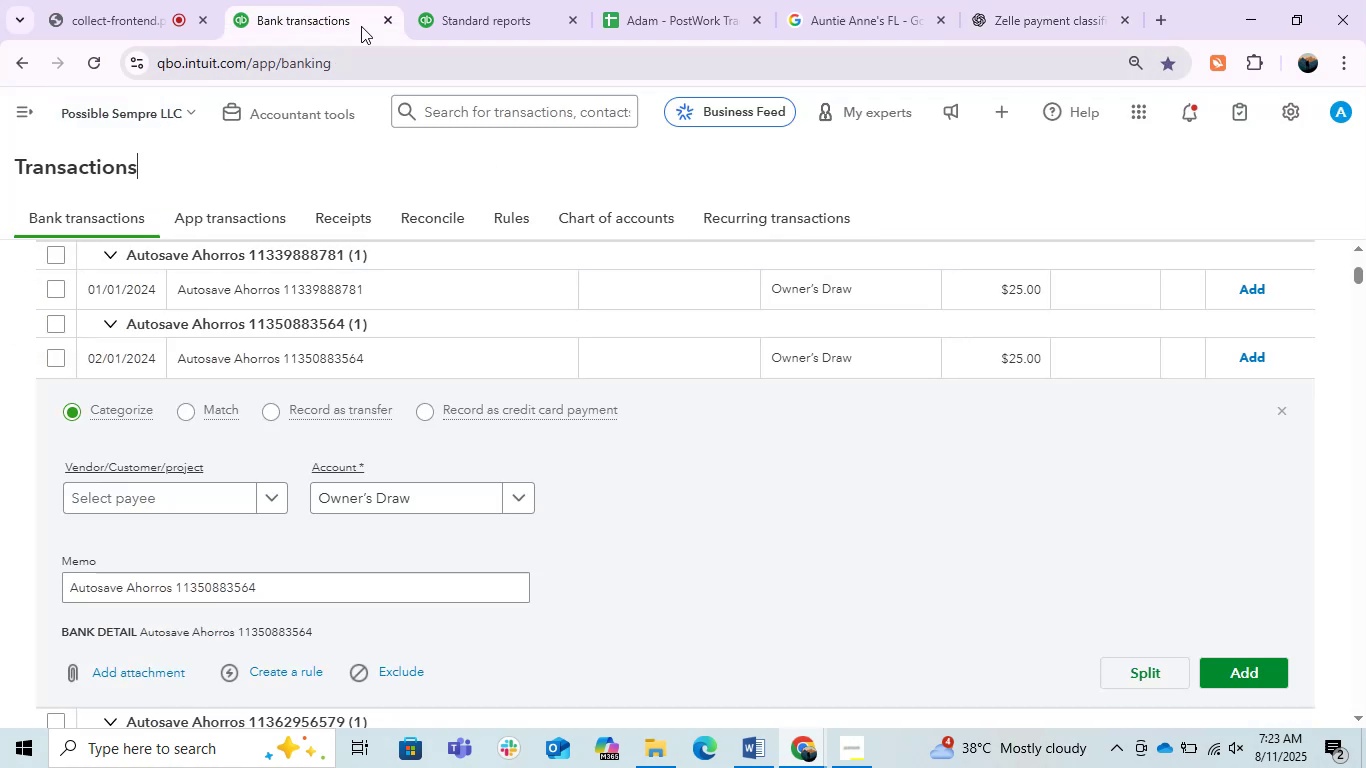 
left_click([545, 0])
 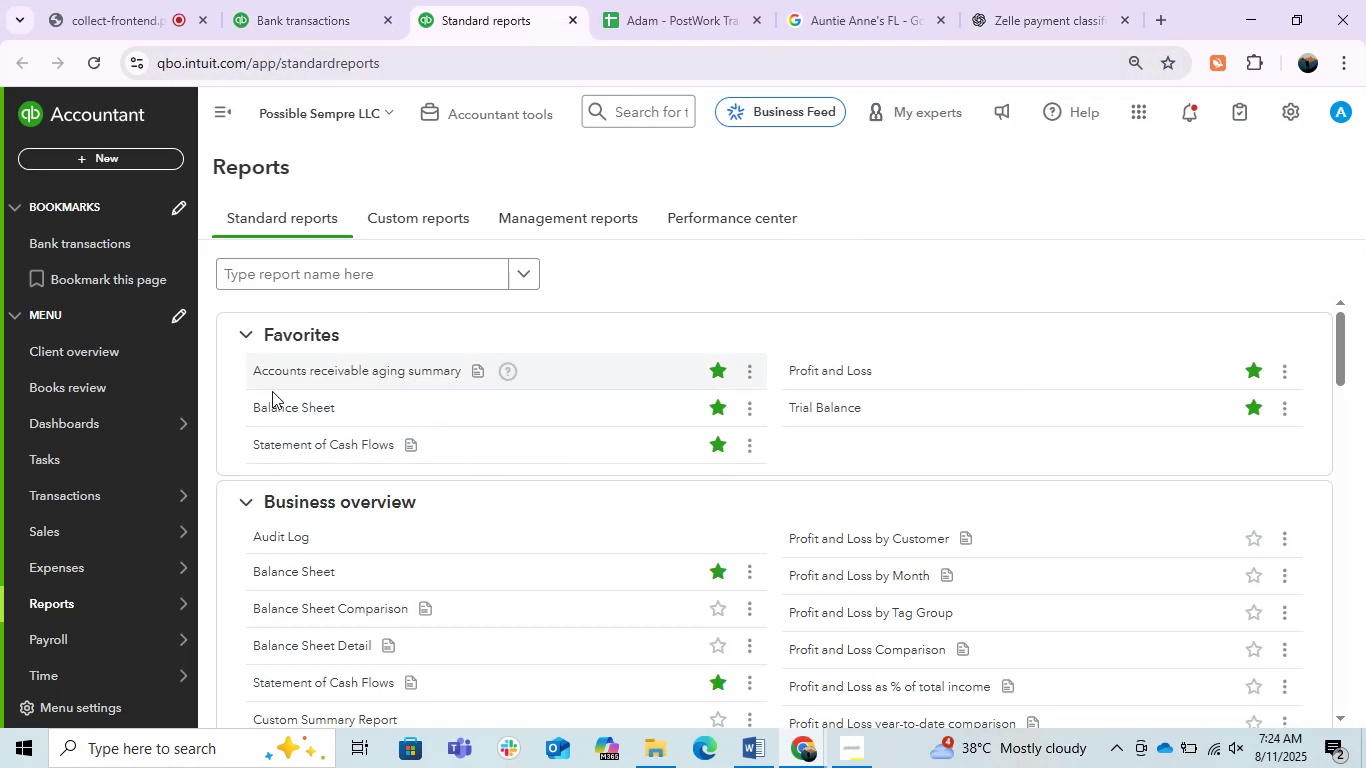 
right_click([264, 398])
 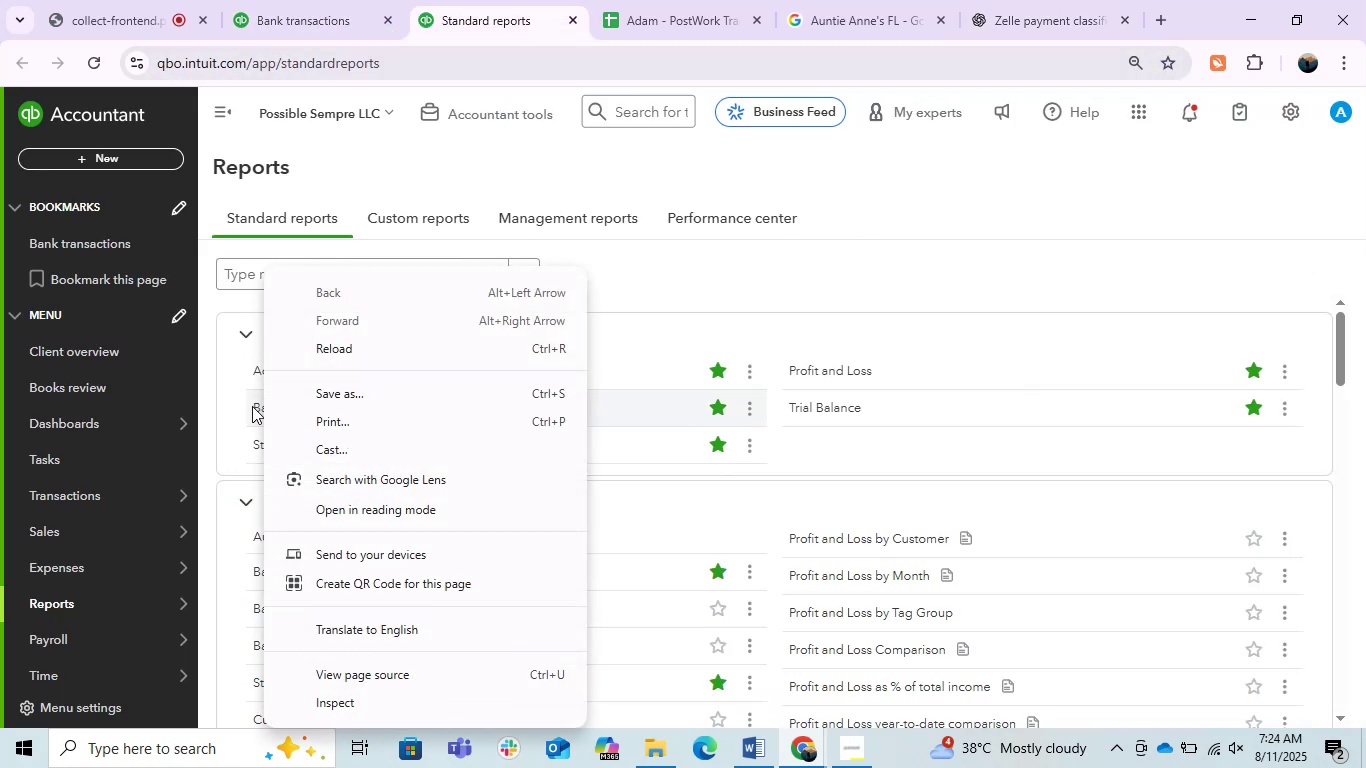 
right_click([250, 406])
 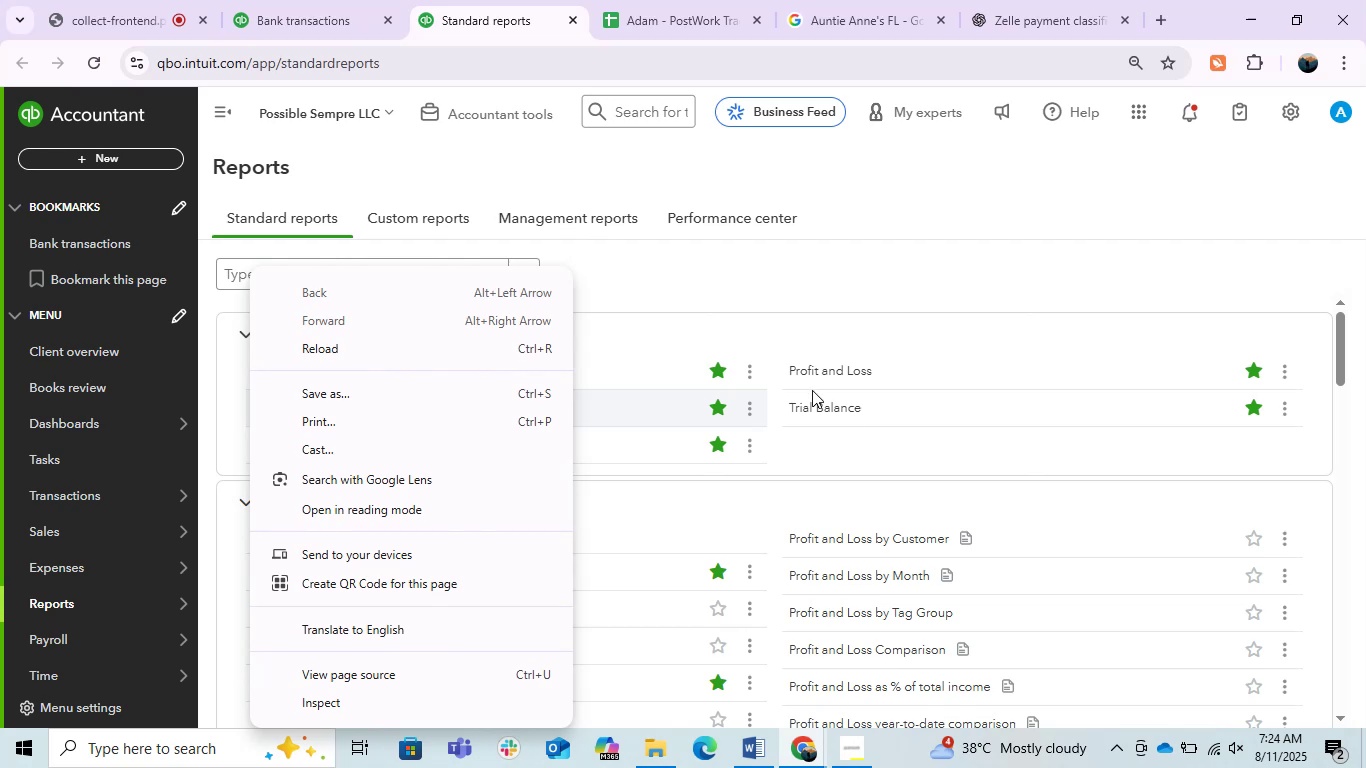 
right_click([818, 367])
 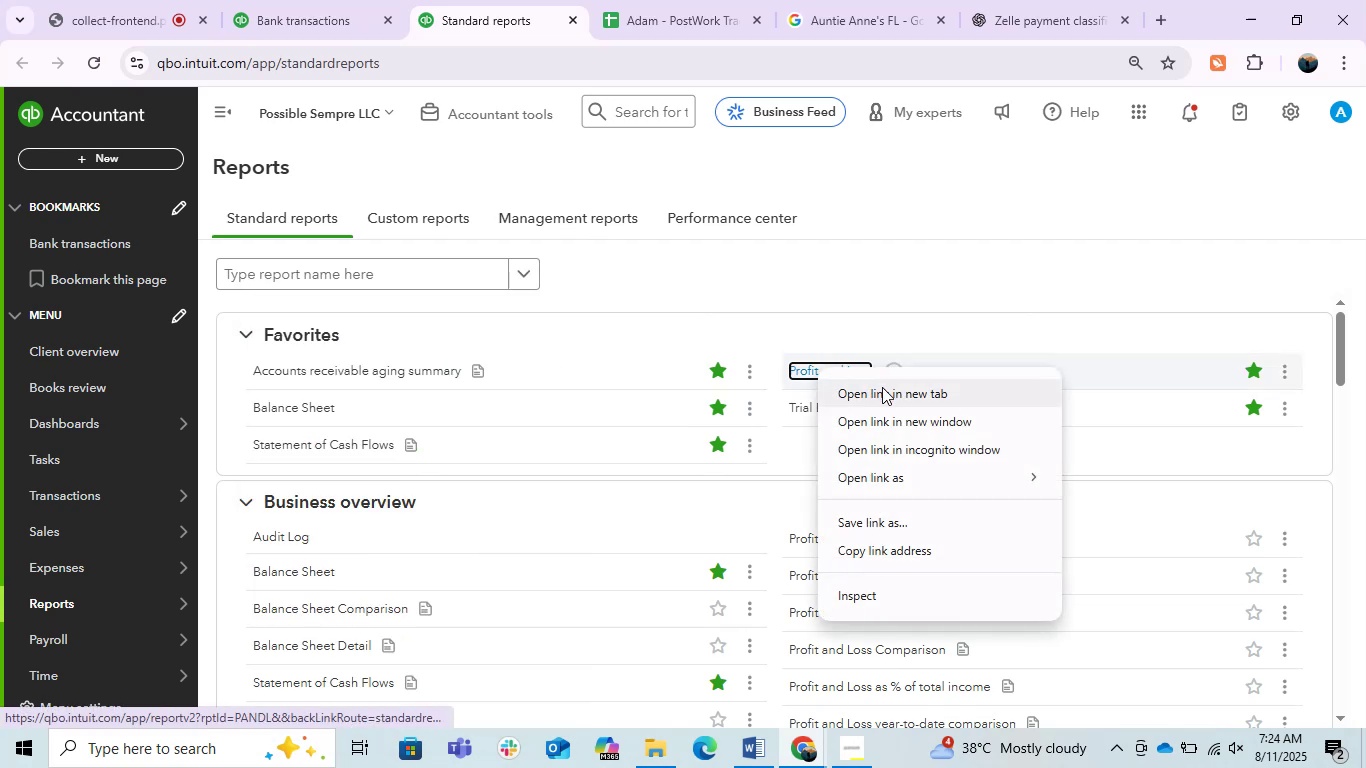 
left_click([882, 387])
 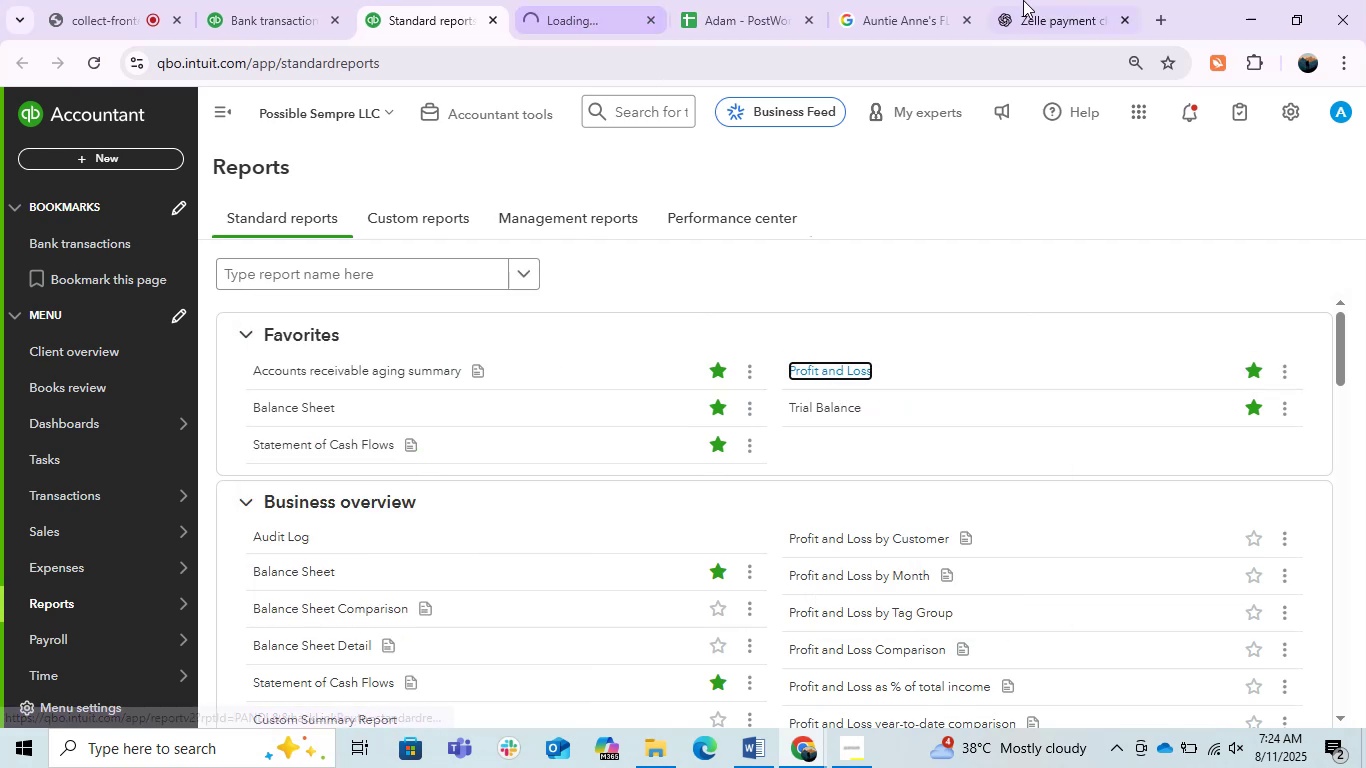 
left_click([1047, 0])
 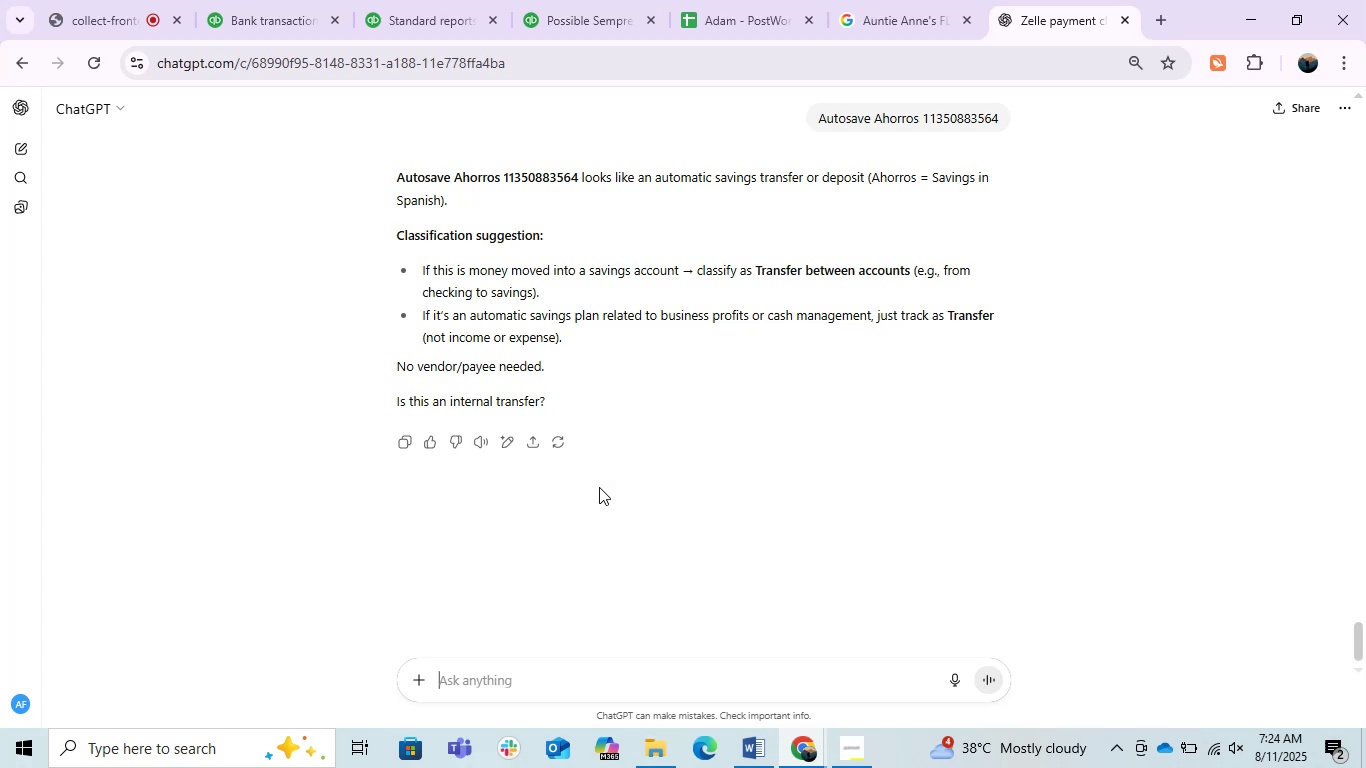 
wait(23.3)
 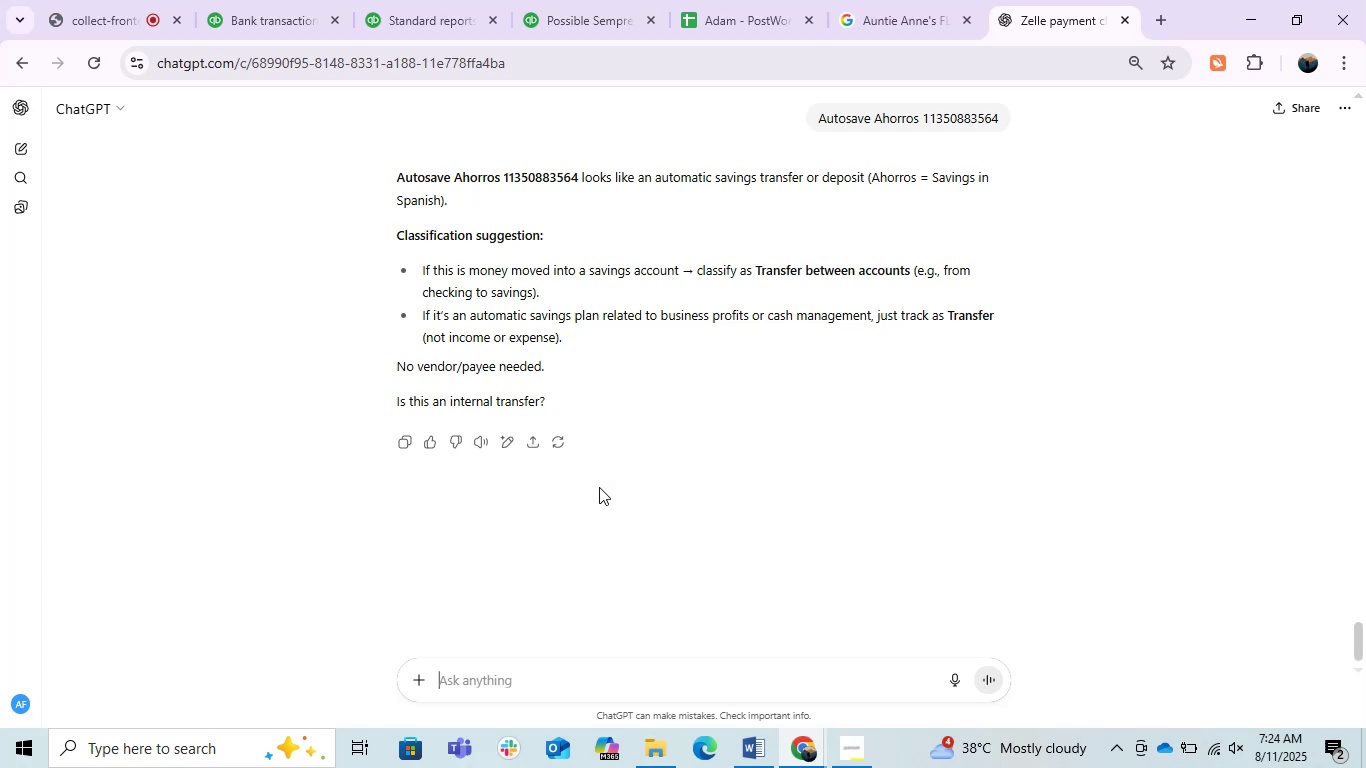 
left_click([909, 0])
 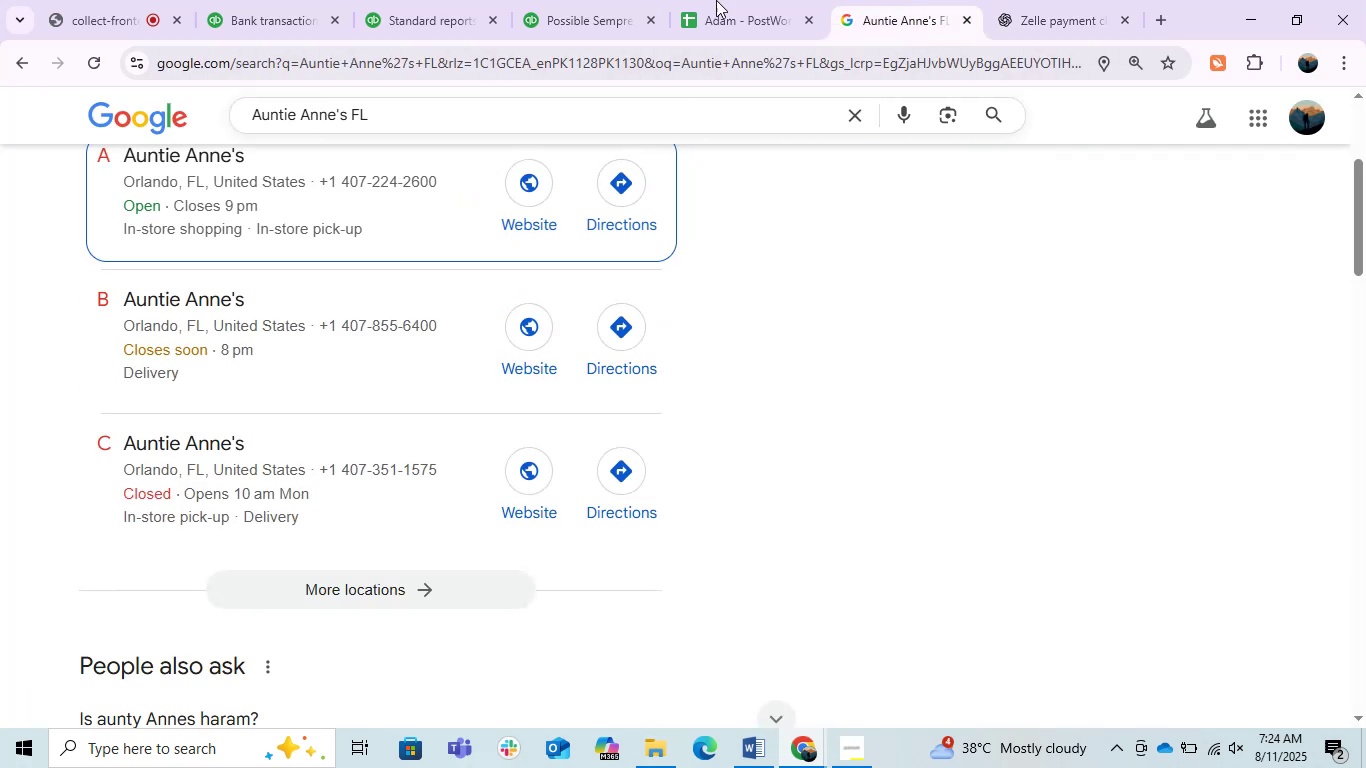 
left_click([746, 0])
 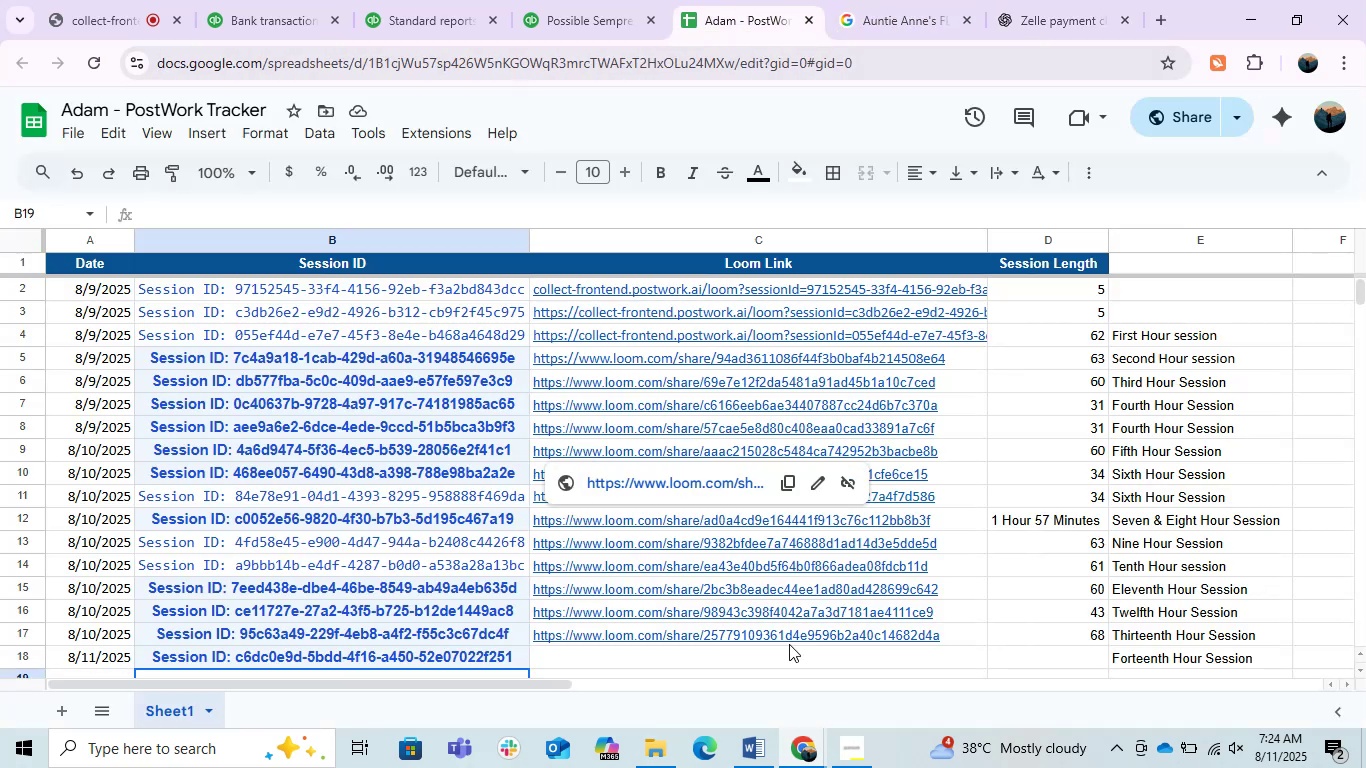 
left_click([730, 668])
 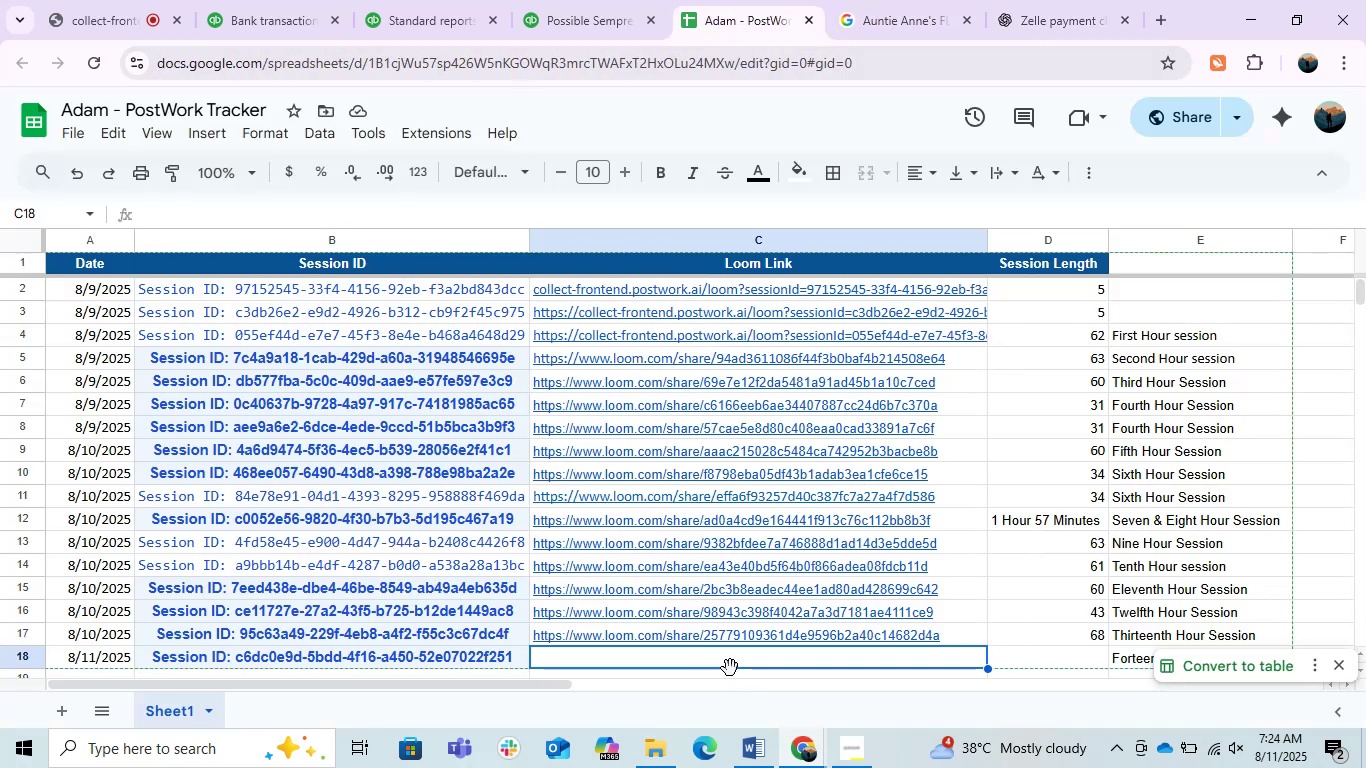 
scroll: coordinate [733, 654], scroll_direction: down, amount: 1.0
 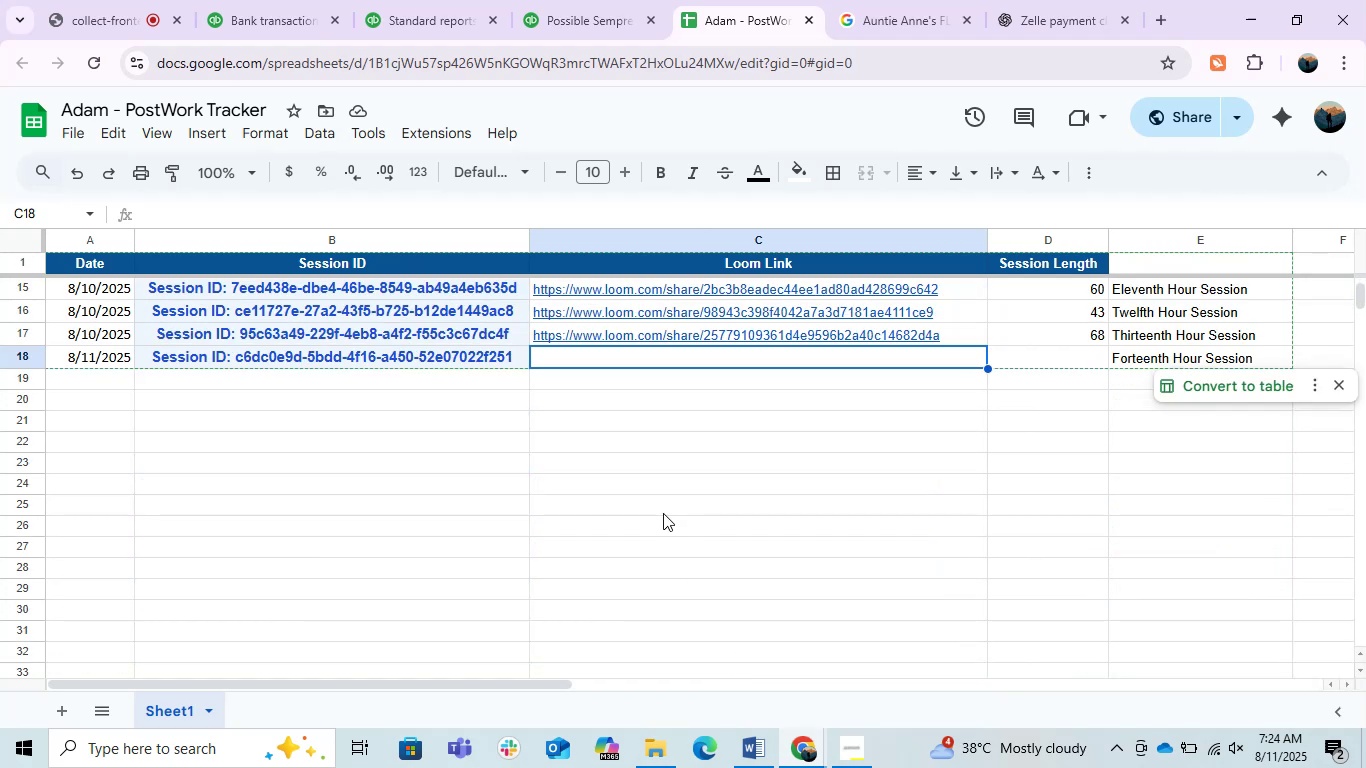 
key(F2)
 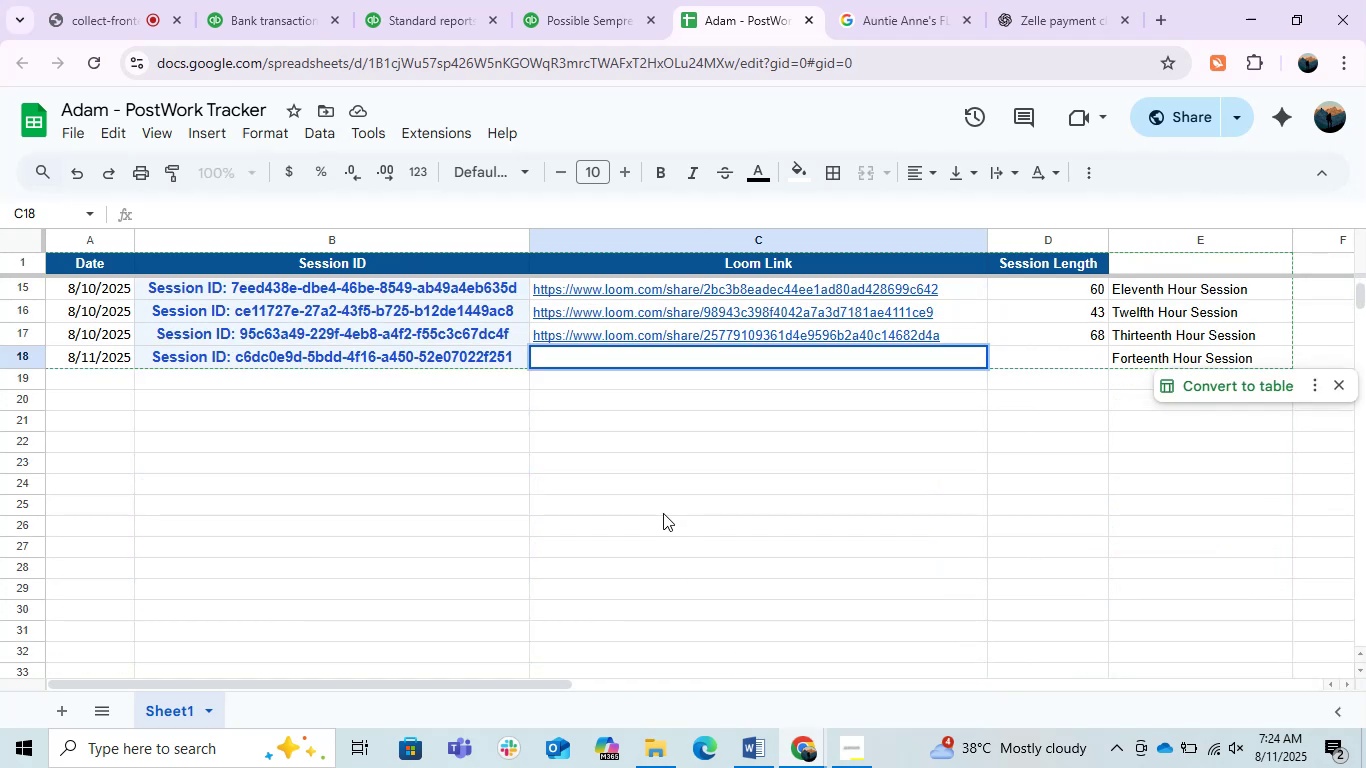 
key(Enter)
 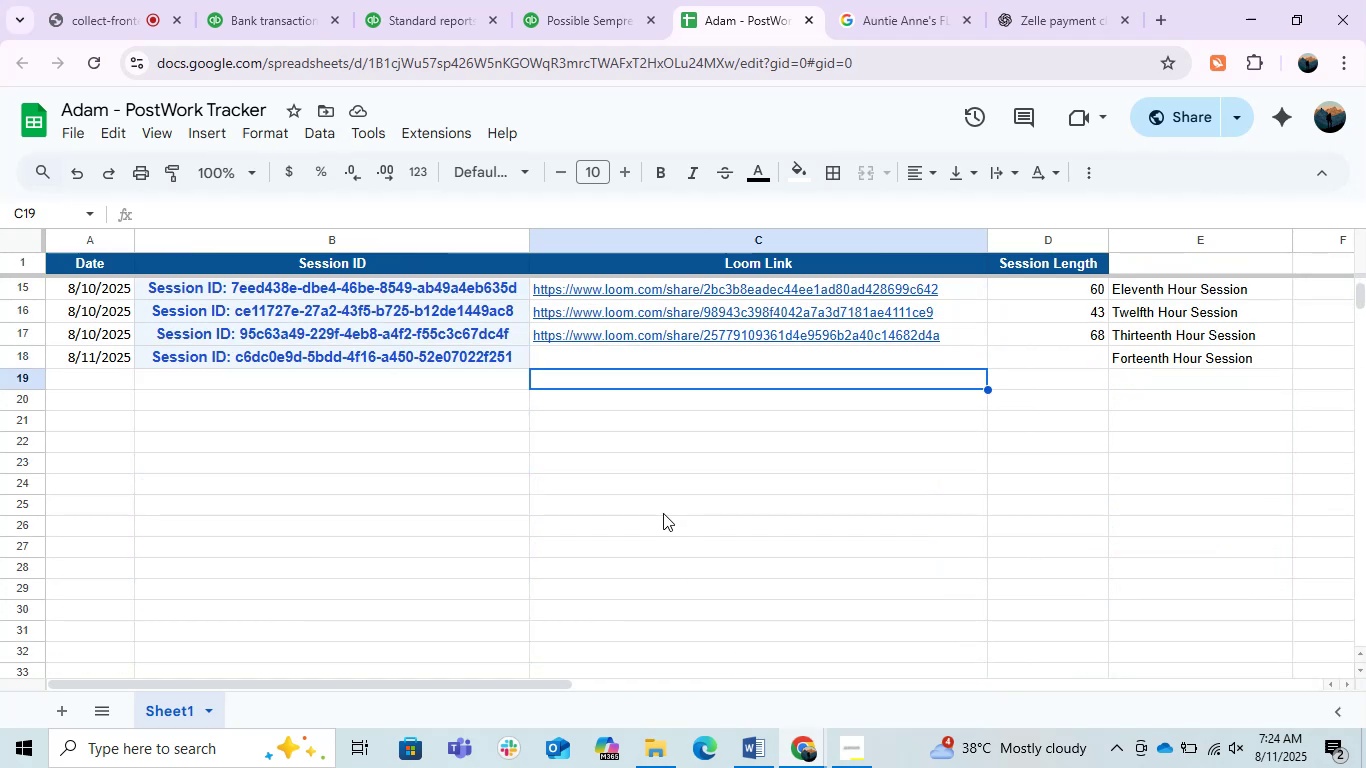 
wait(5.1)
 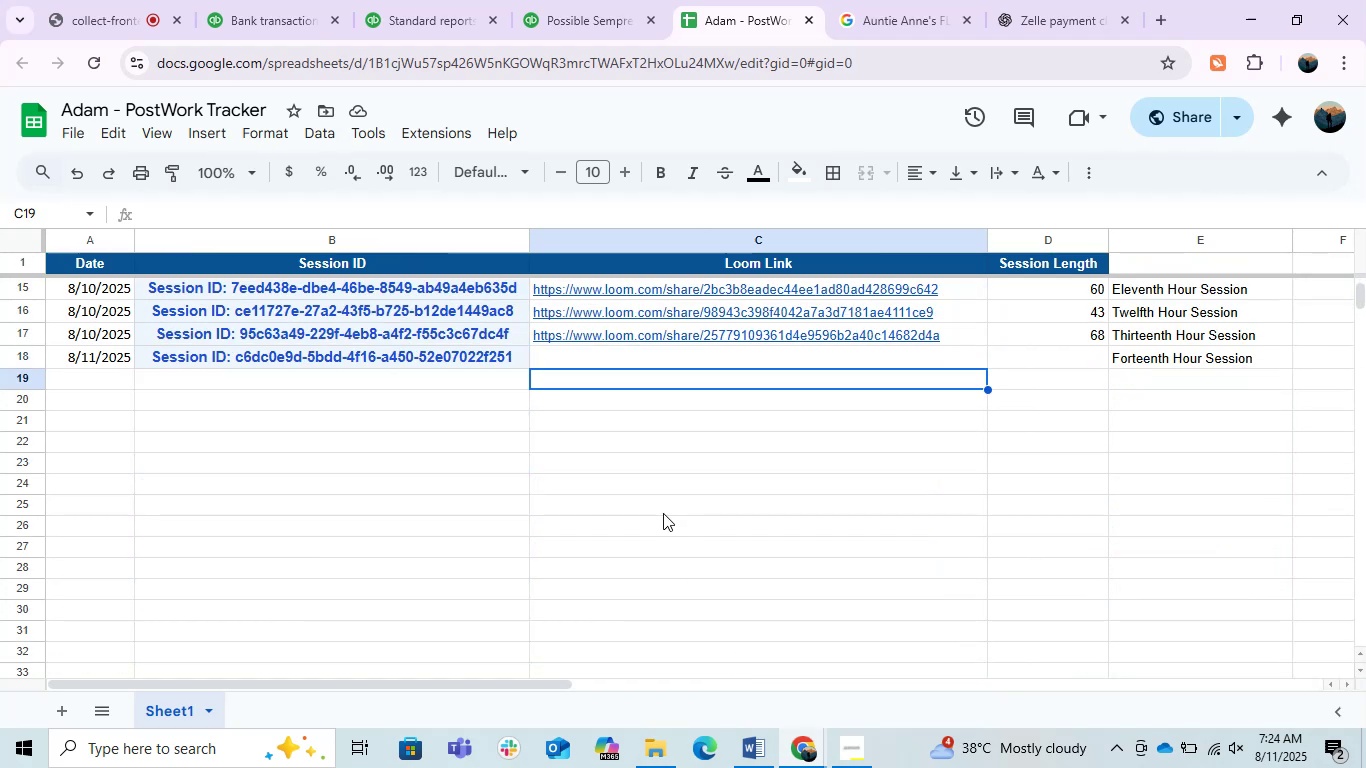 
left_click([868, 767])
 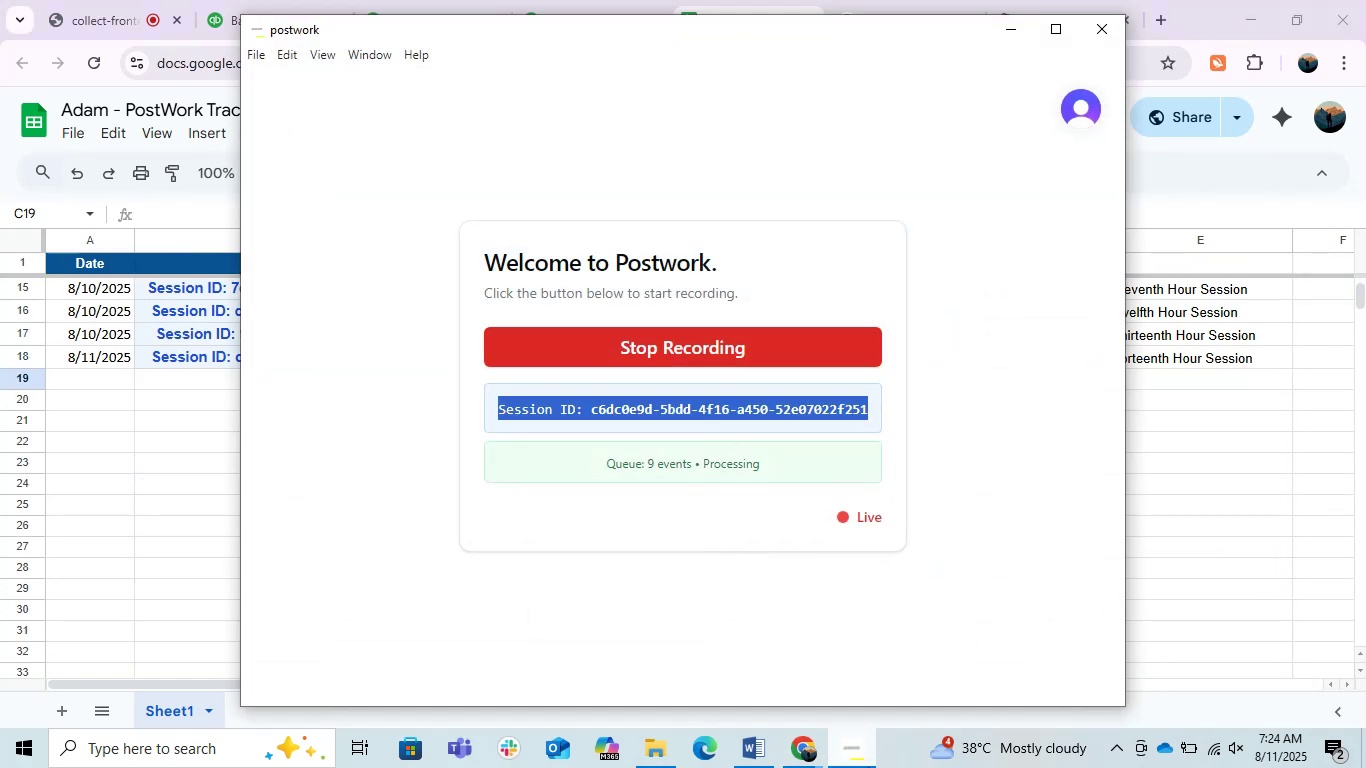 
left_click([868, 767])
 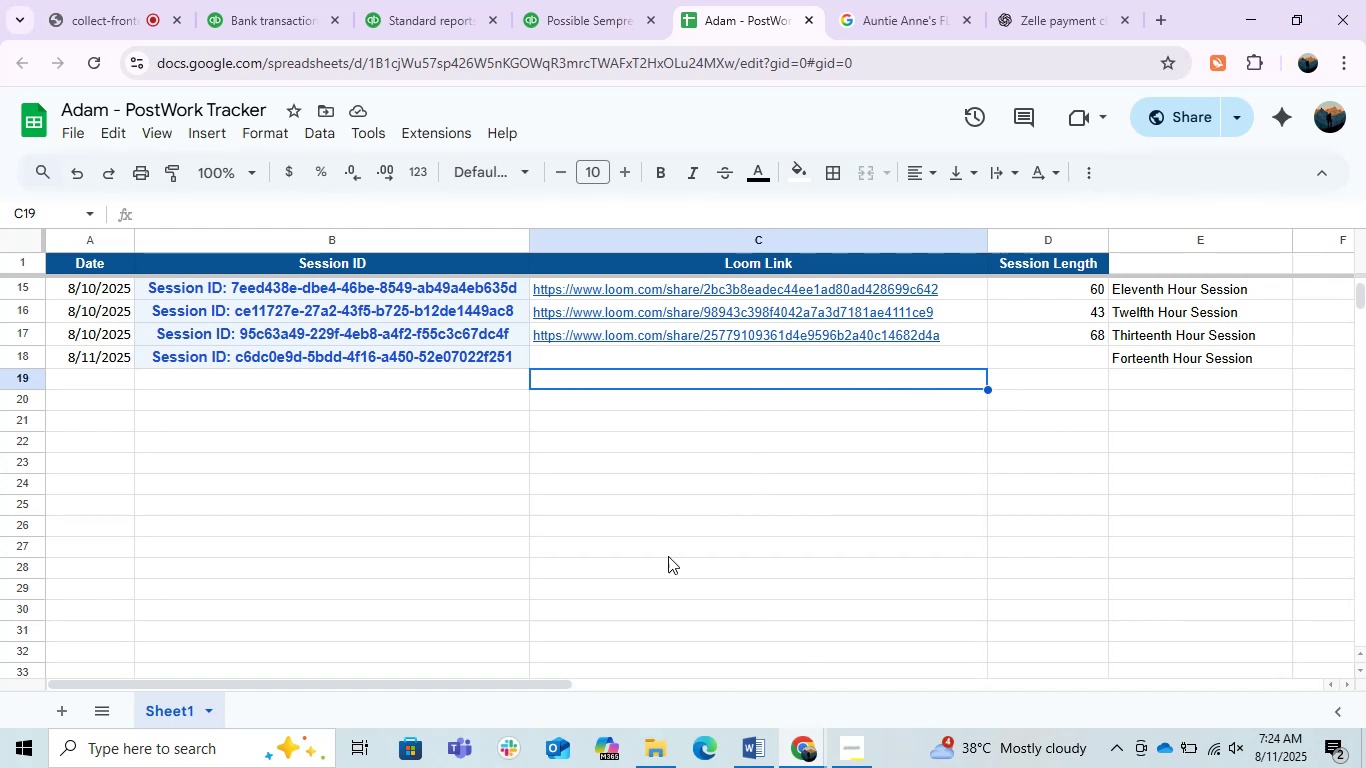 
left_click([631, 553])
 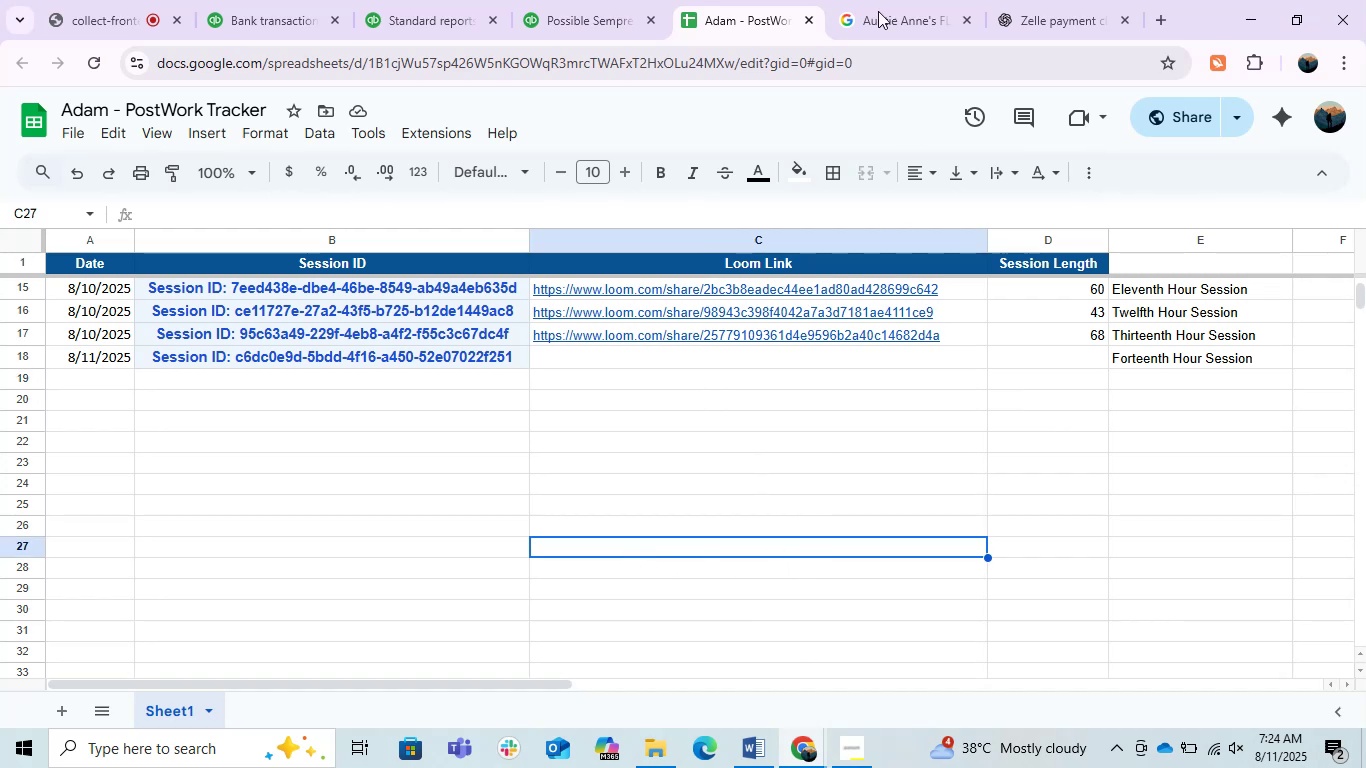 
left_click([842, 0])
 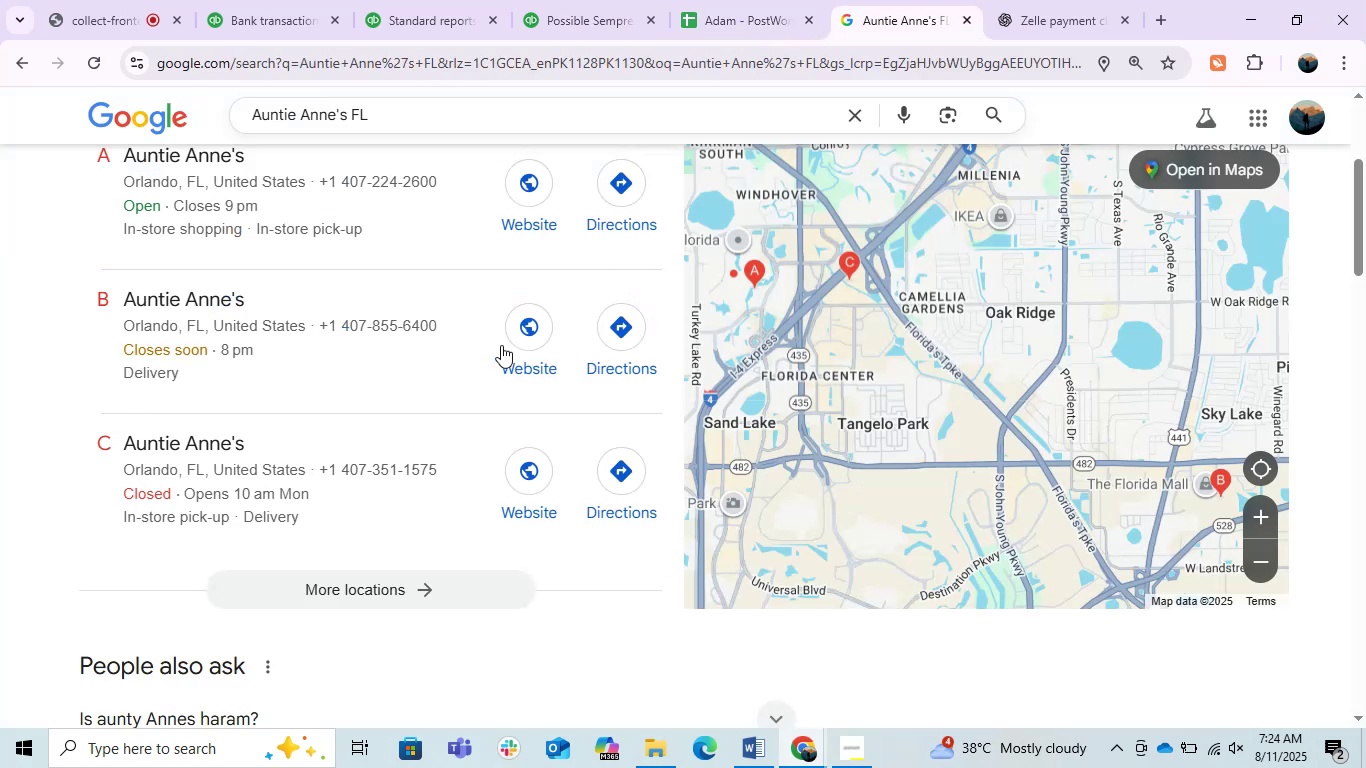 
scroll: coordinate [448, 473], scroll_direction: up, amount: 2.0
 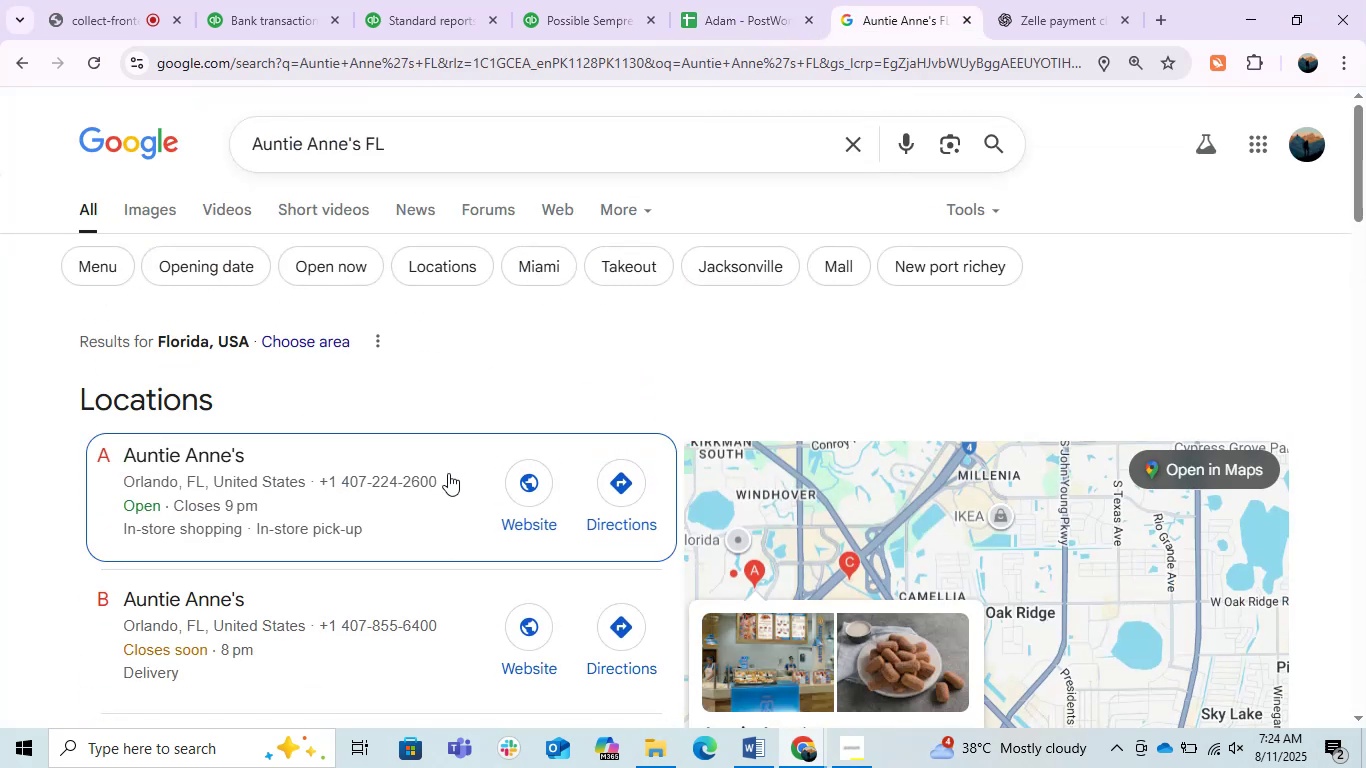 
scroll: coordinate [448, 473], scroll_direction: down, amount: 2.0
 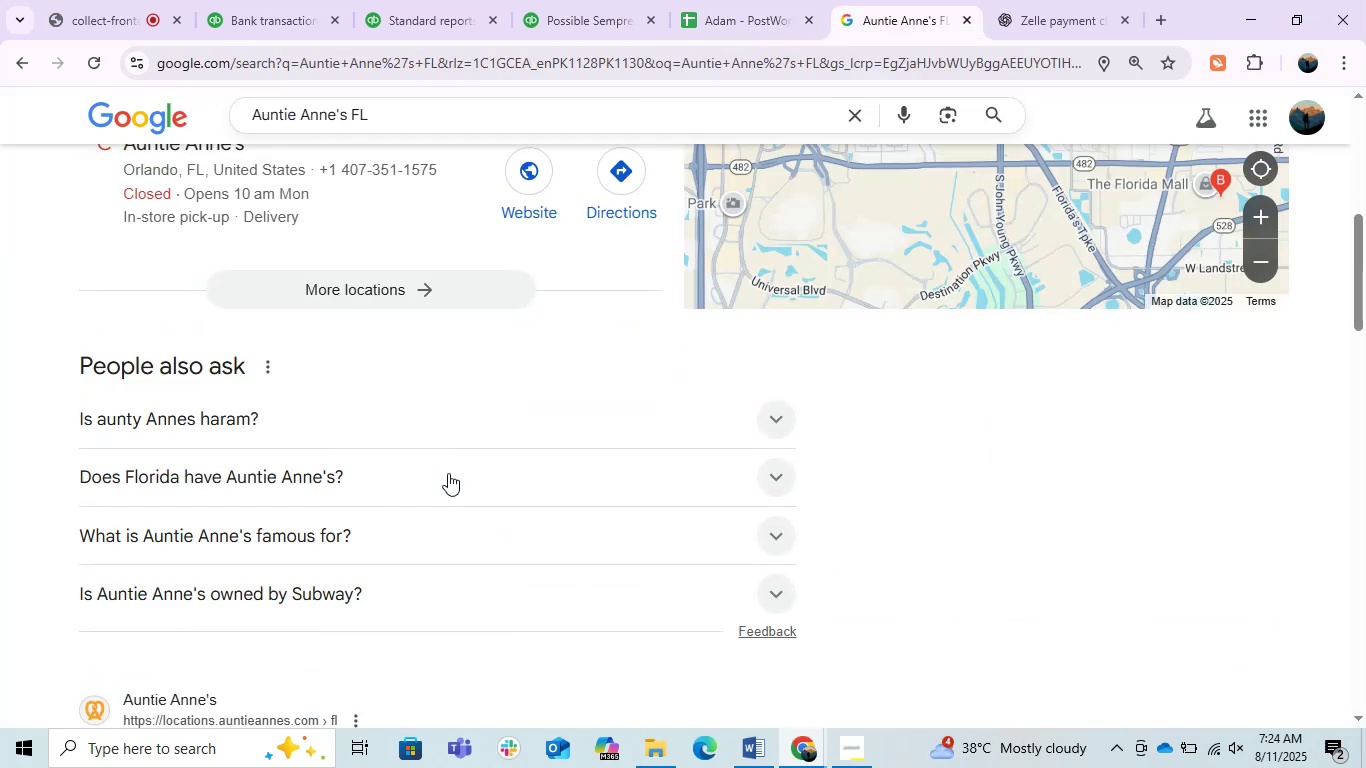 
scroll: coordinate [448, 473], scroll_direction: up, amount: 2.0
 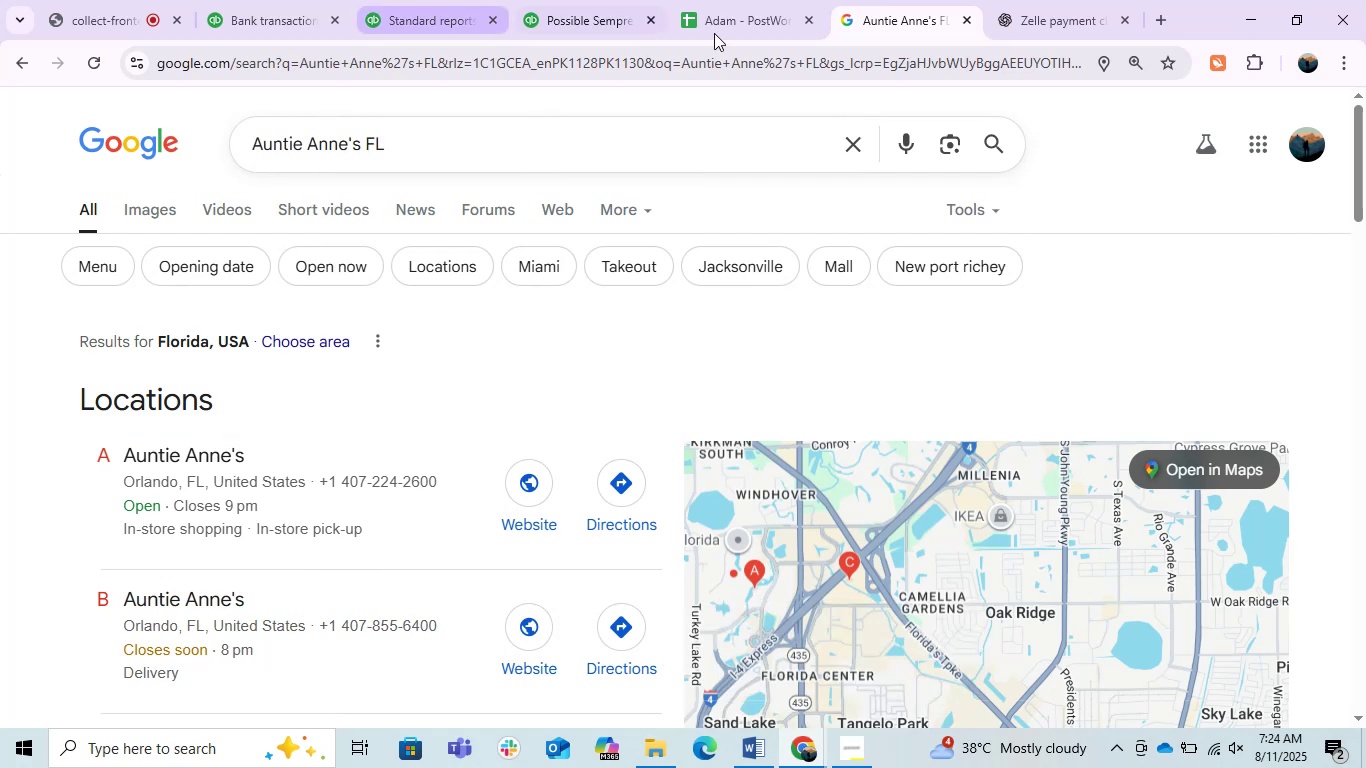 
left_click([1039, 10])
 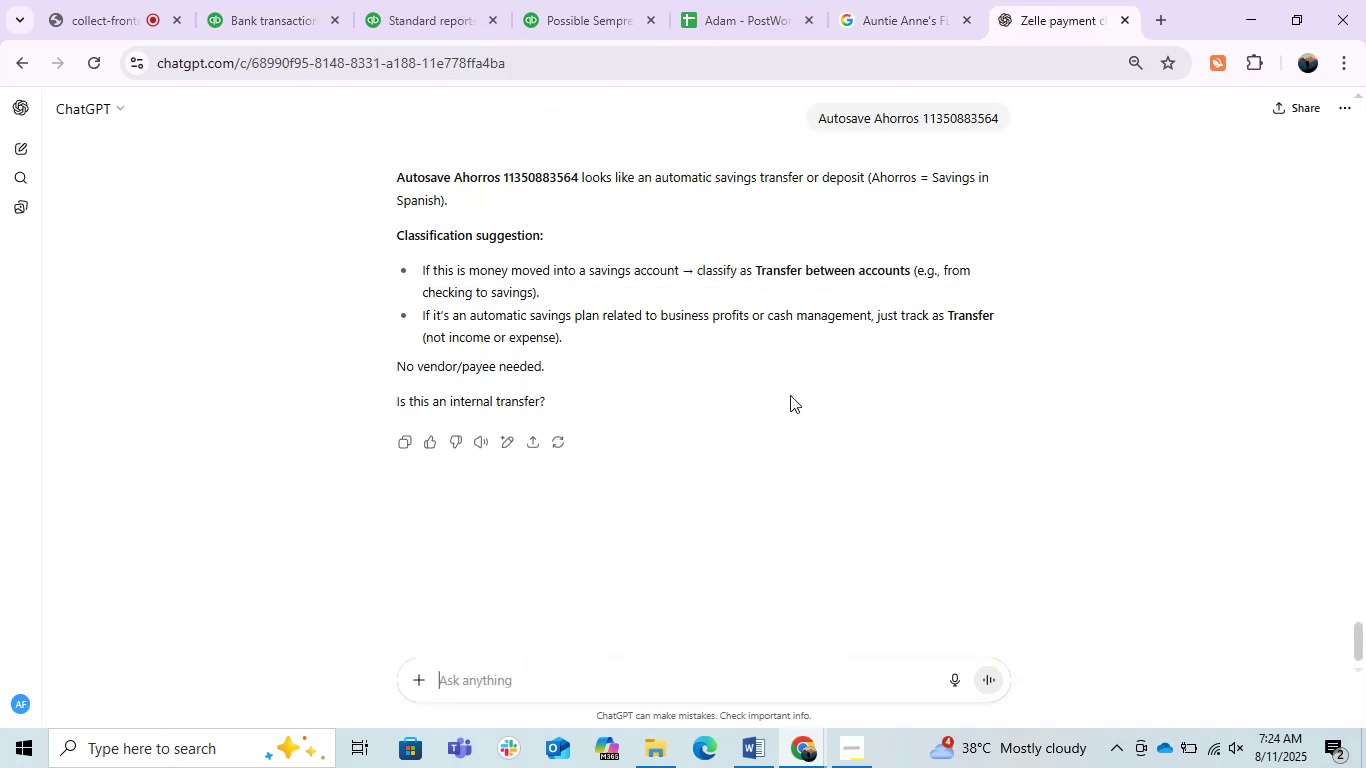 
mouse_move([909, 43])
 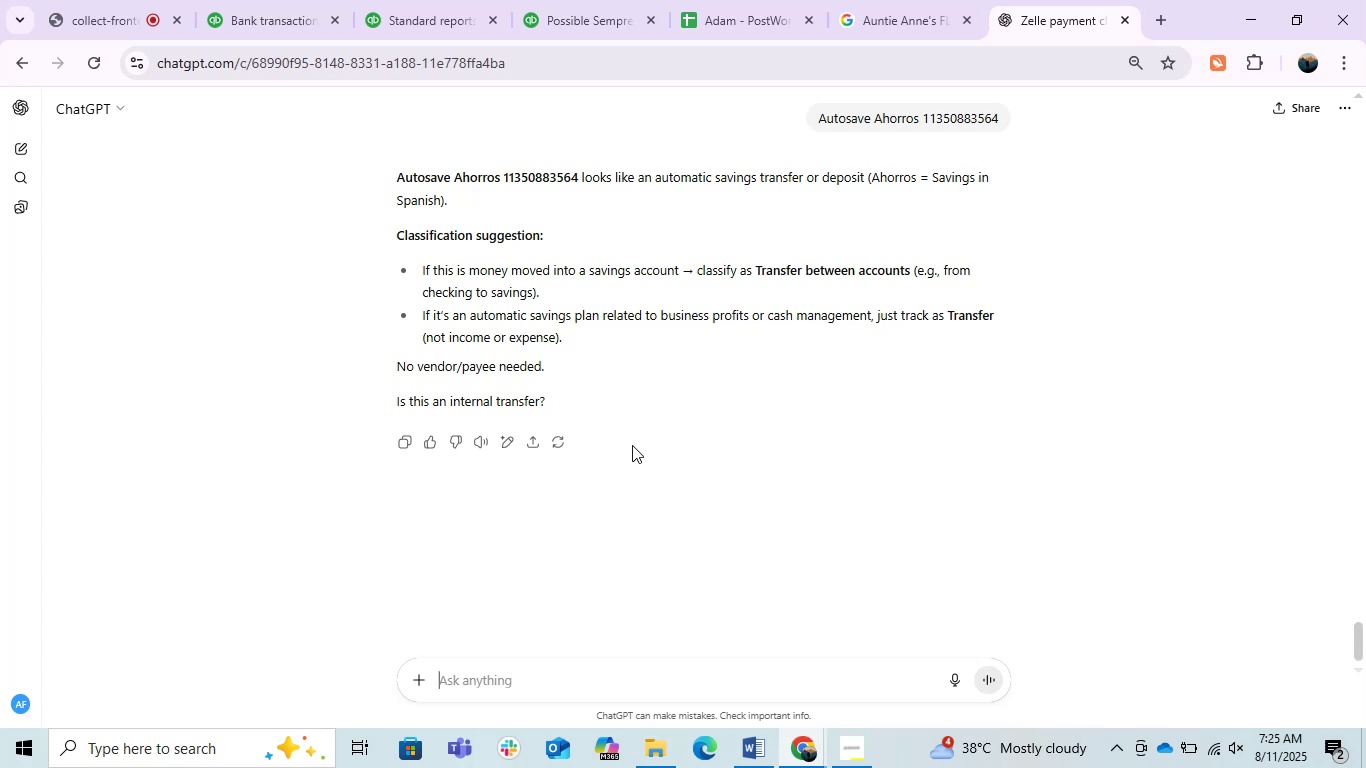 
wait(8.54)
 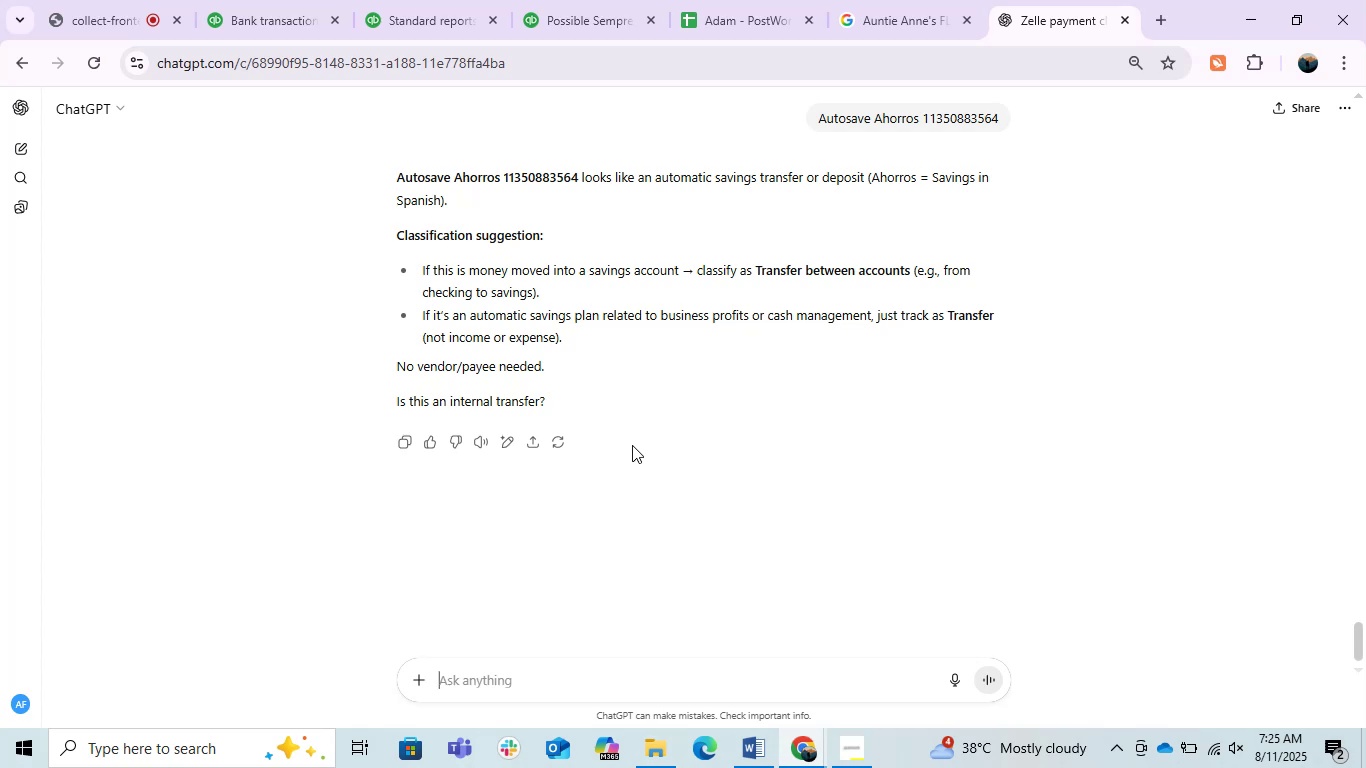 
left_click([284, 0])
 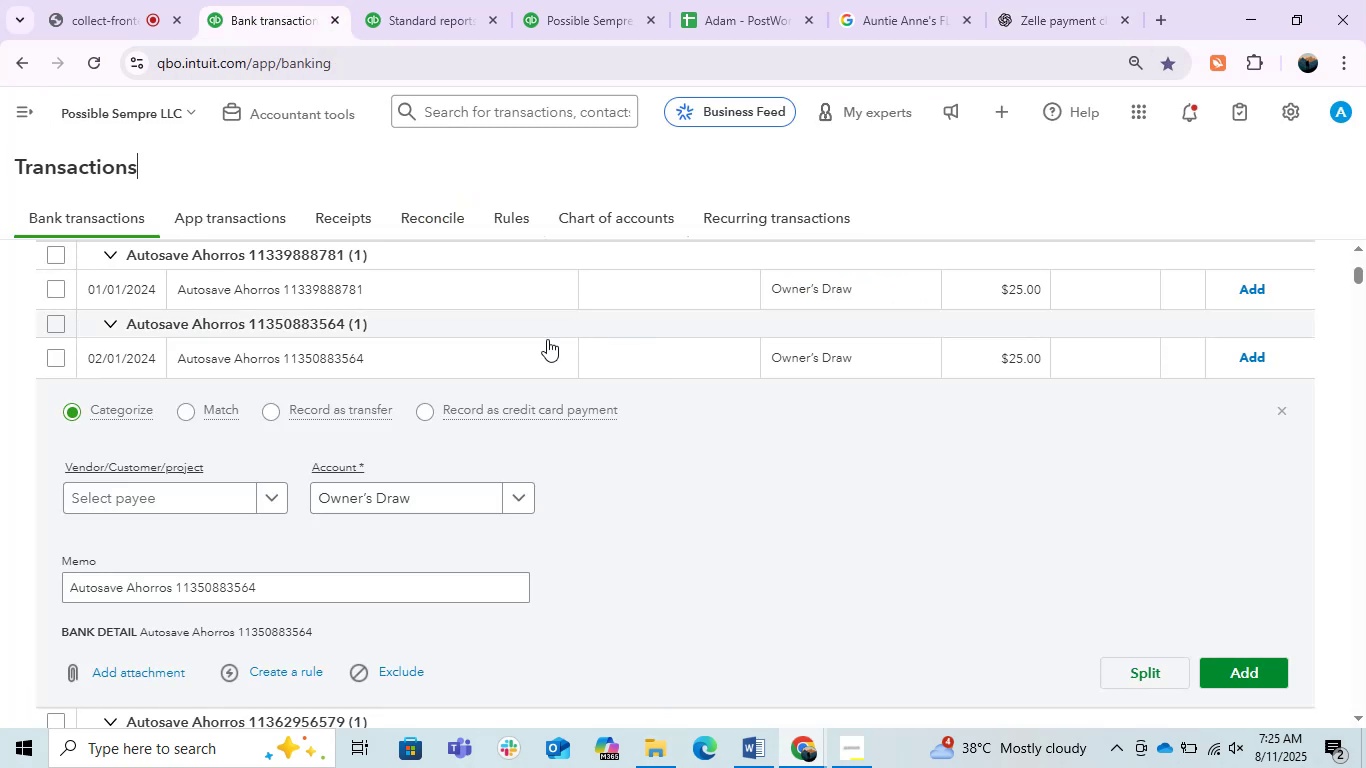 
left_click([501, 350])
 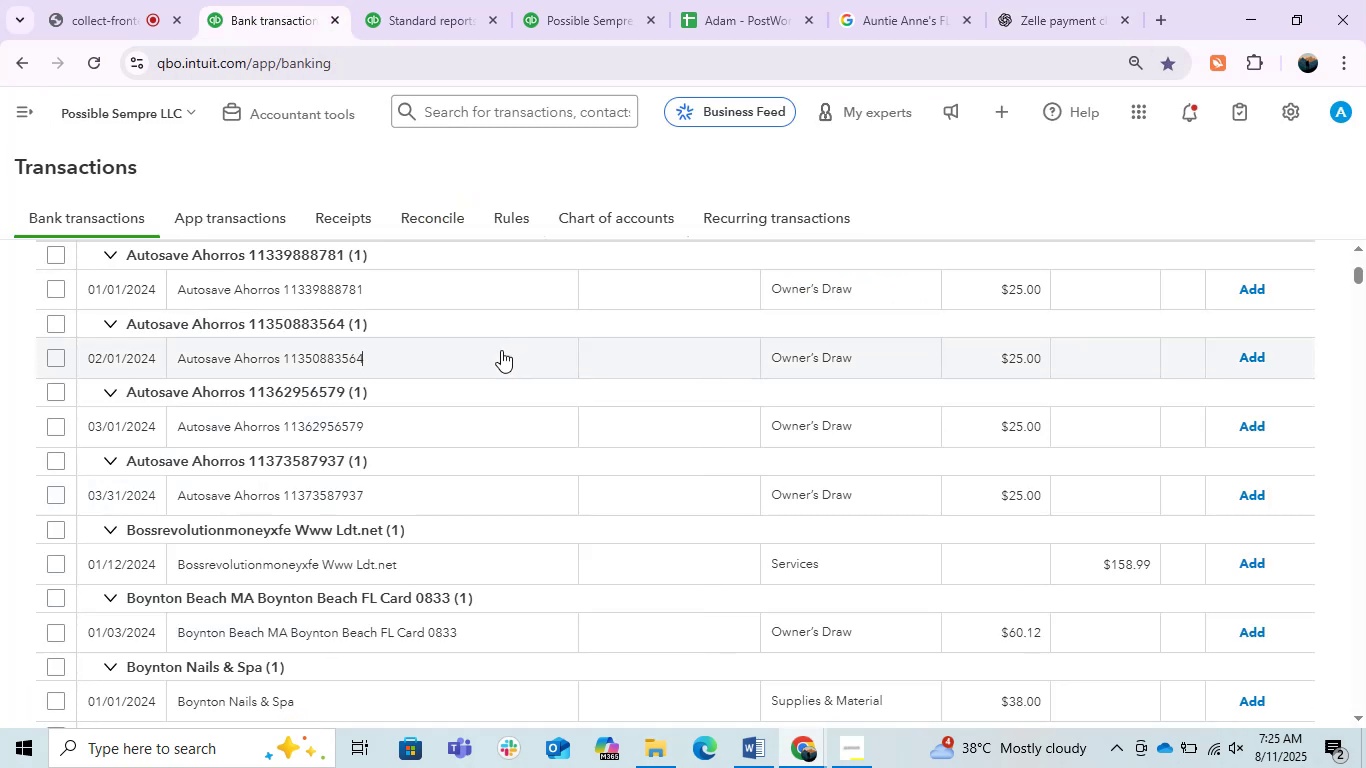 
scroll: coordinate [572, 572], scroll_direction: up, amount: 1.0
 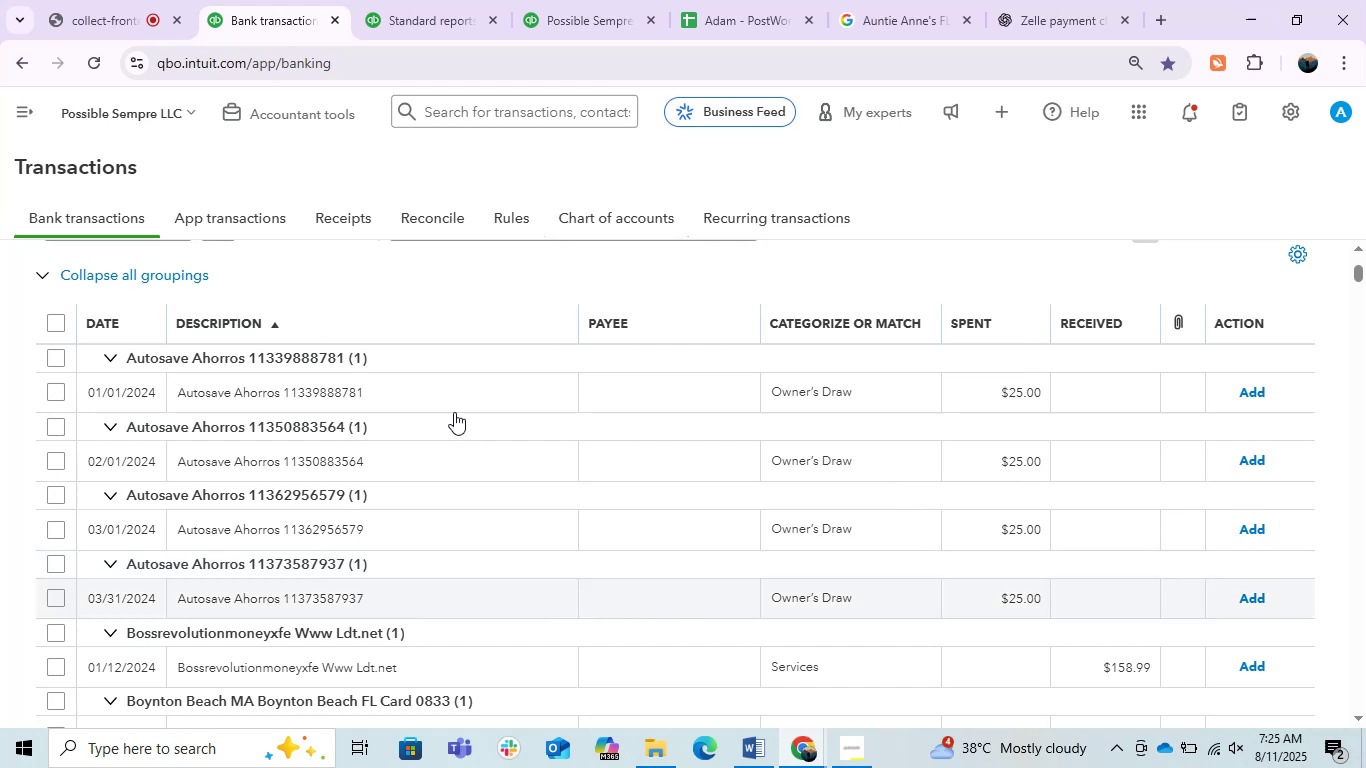 
wait(5.45)
 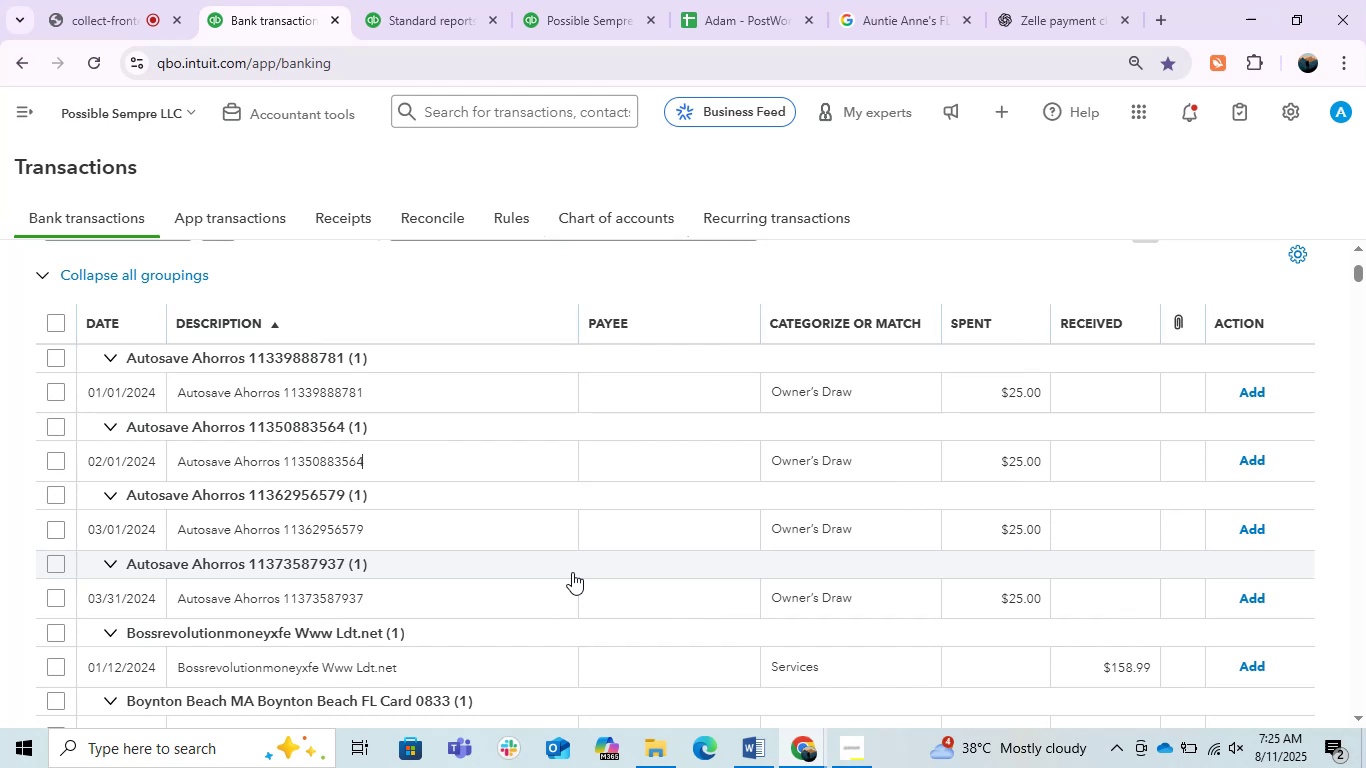 
left_click([351, 382])
 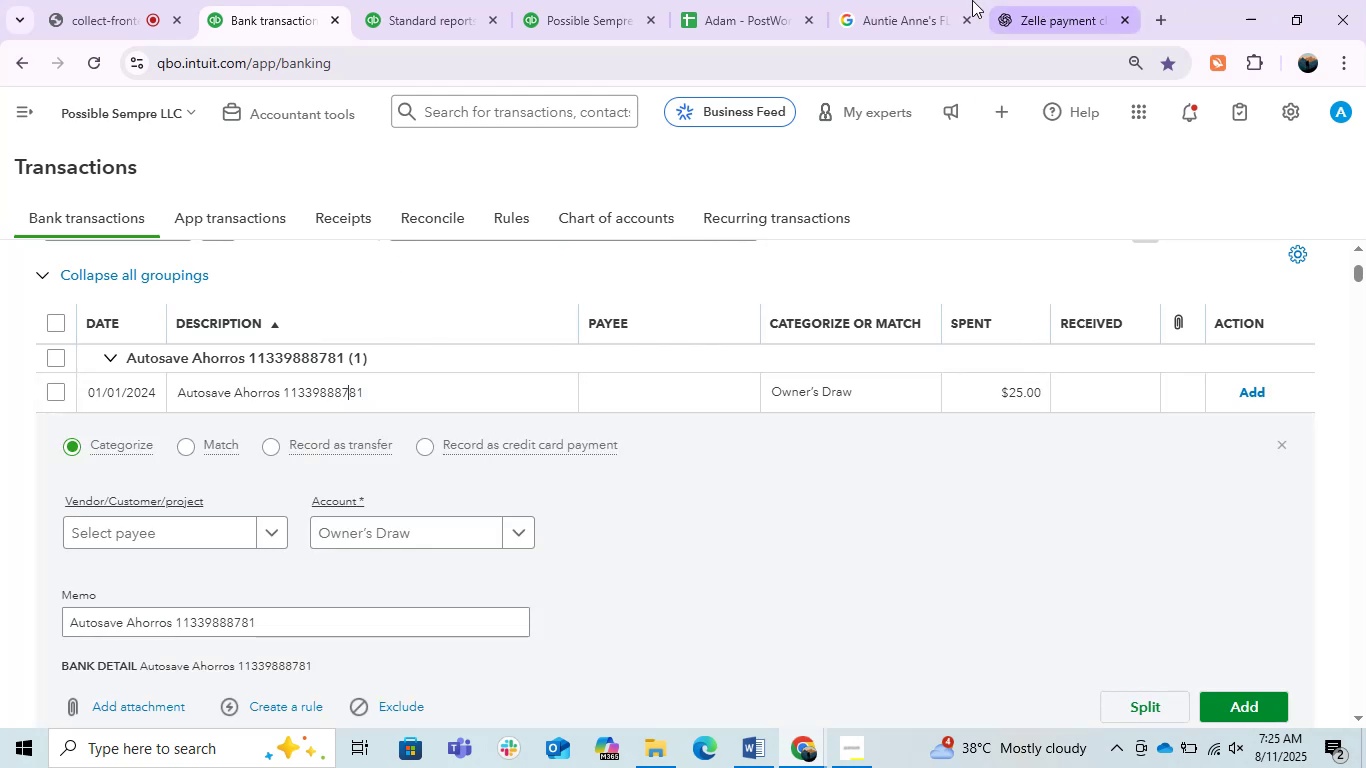 
left_click([958, 0])
 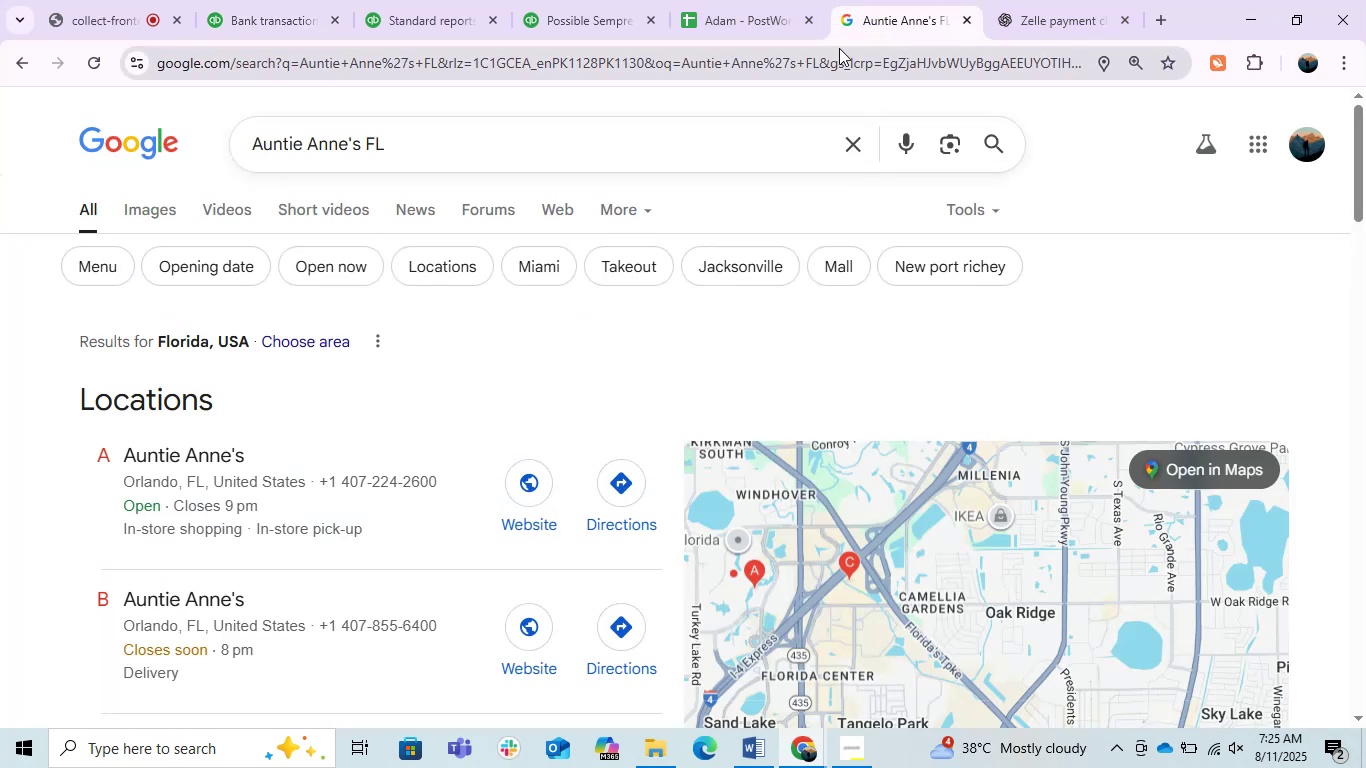 
left_click([839, 48])
 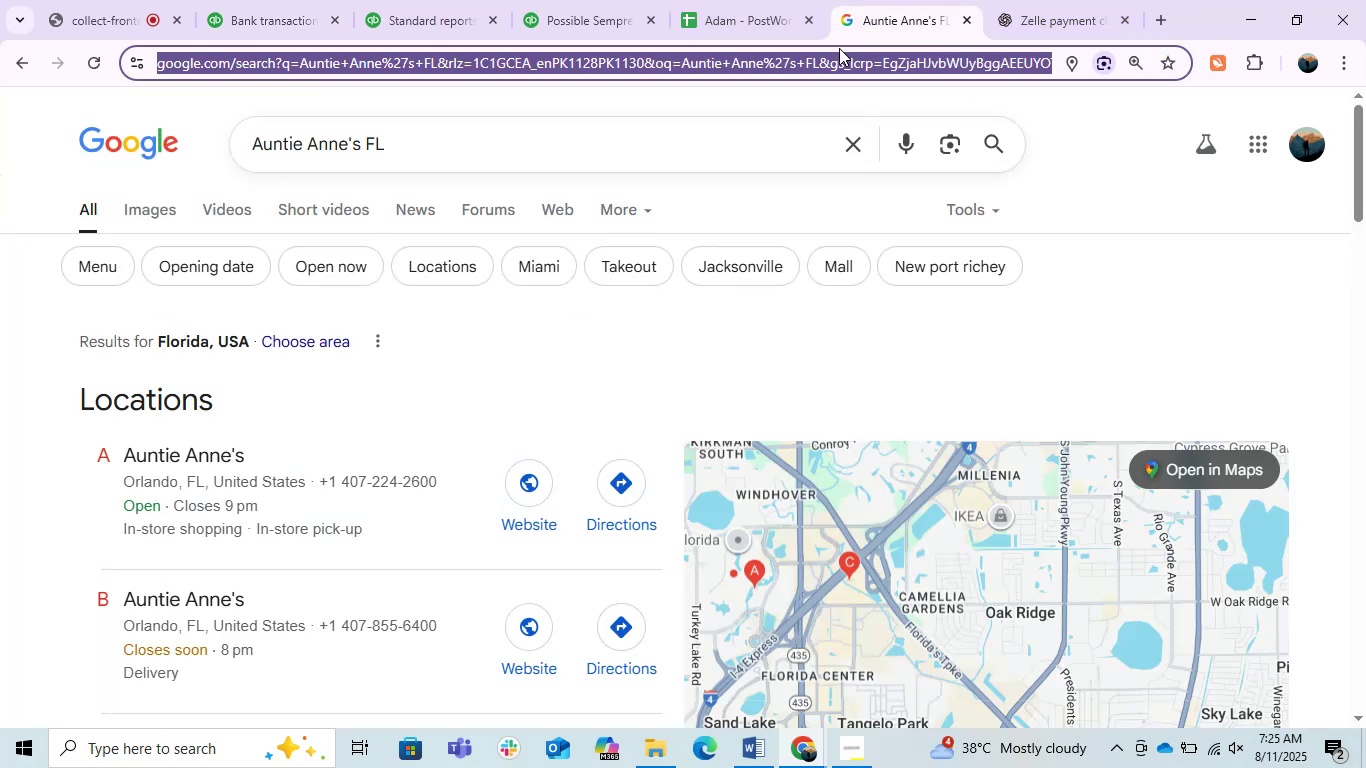 
key(Control+V)
 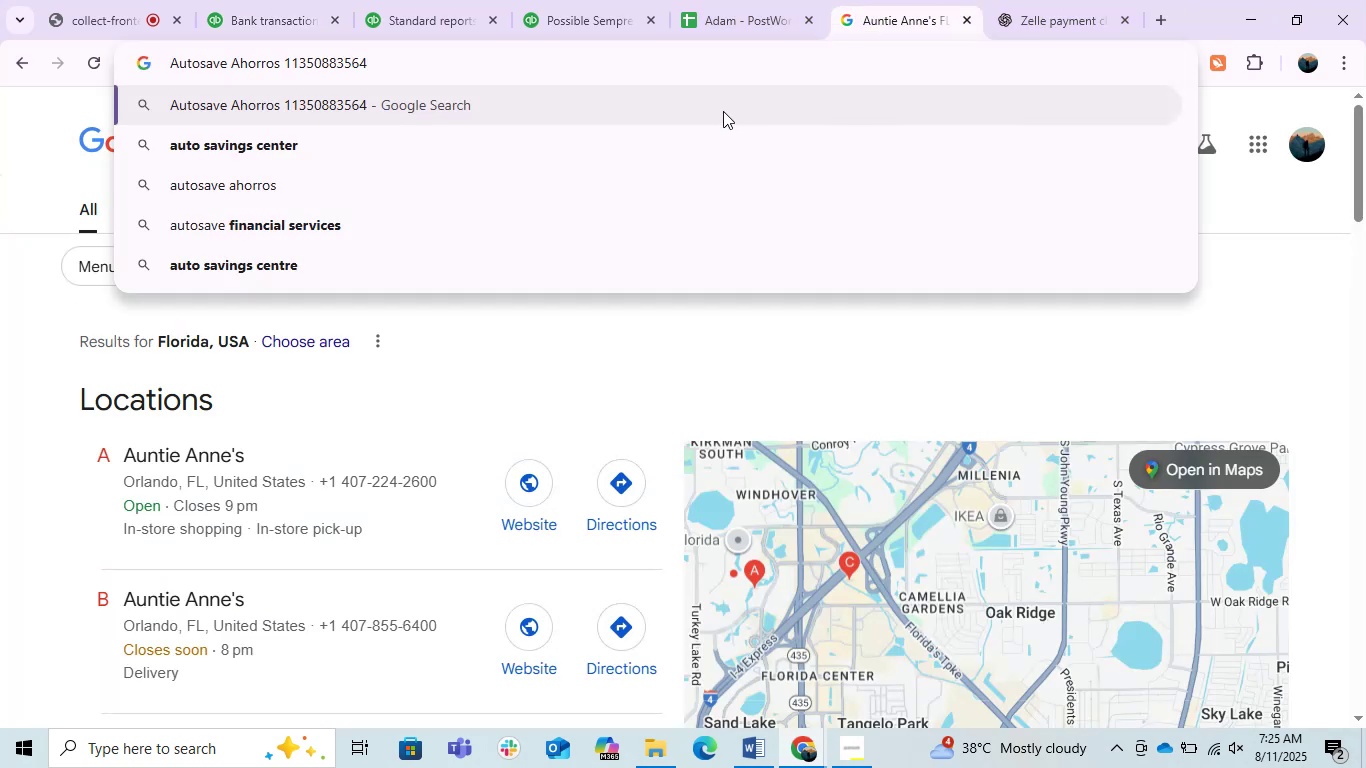 
key(Backspace)
 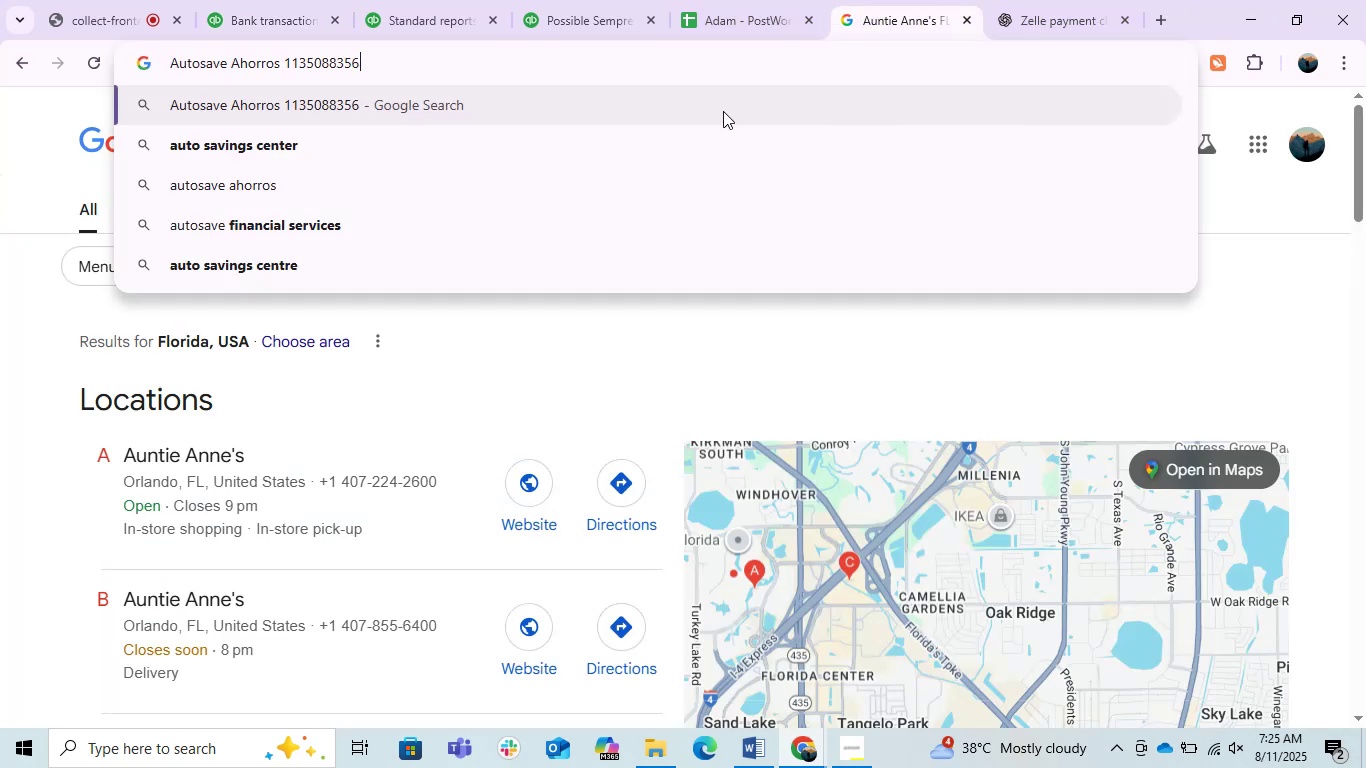 
hold_key(key=Backspace, duration=0.56)
 